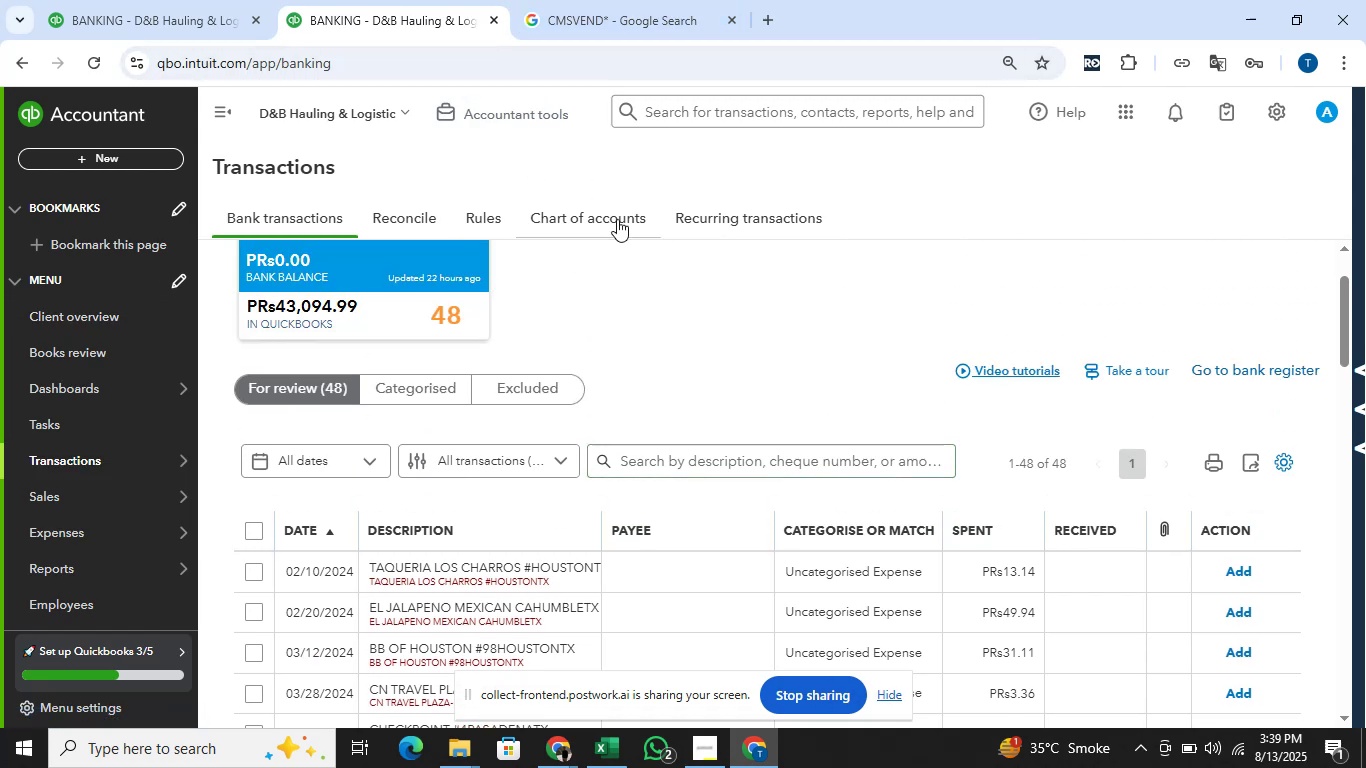 
left_click([616, 219])
 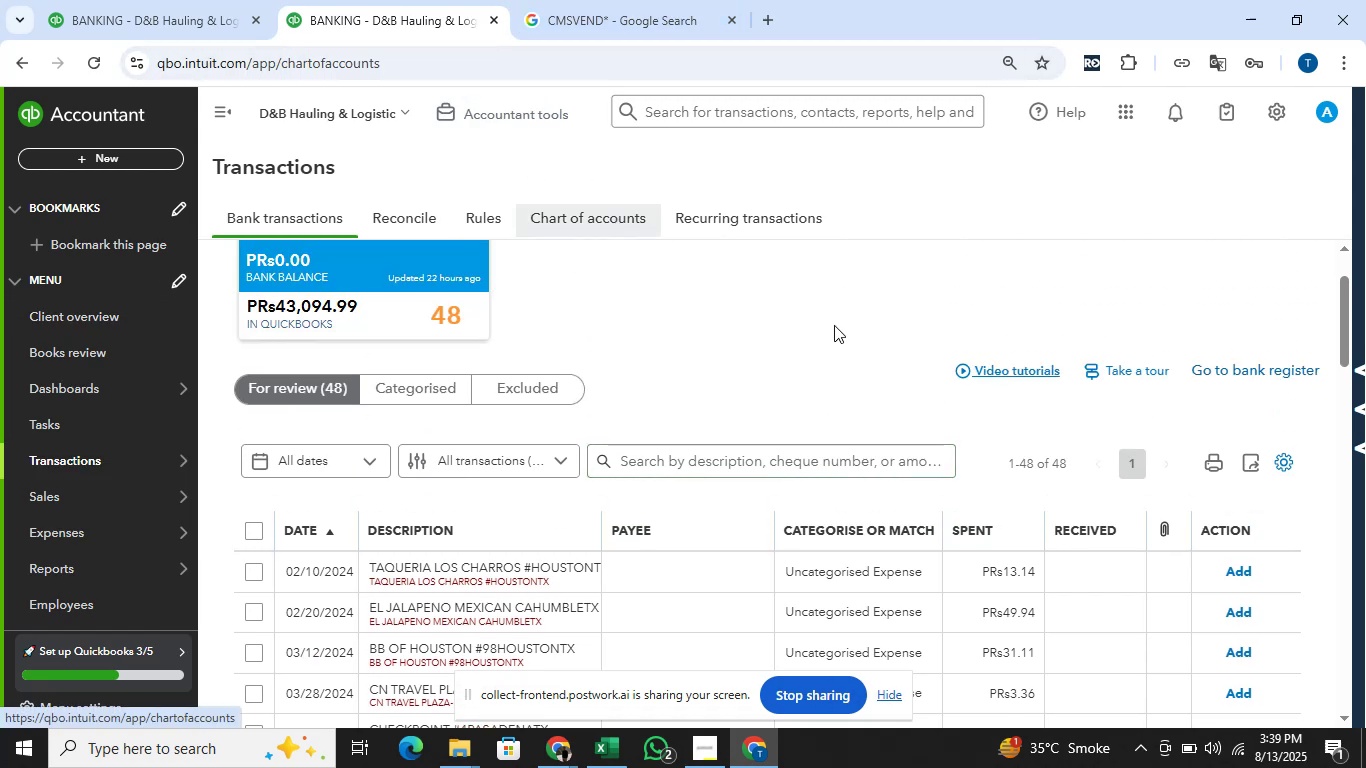 
mouse_move([913, 294])
 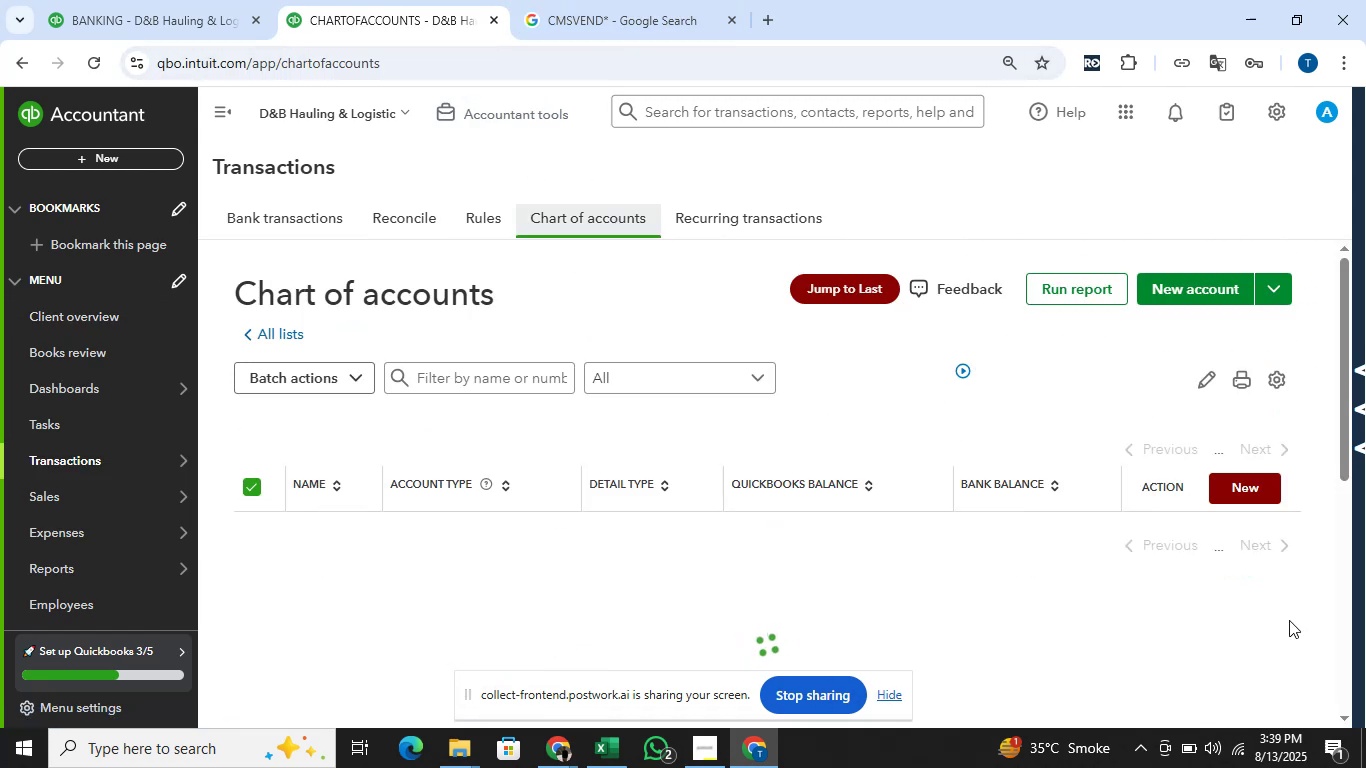 
mouse_move([1347, 770])
 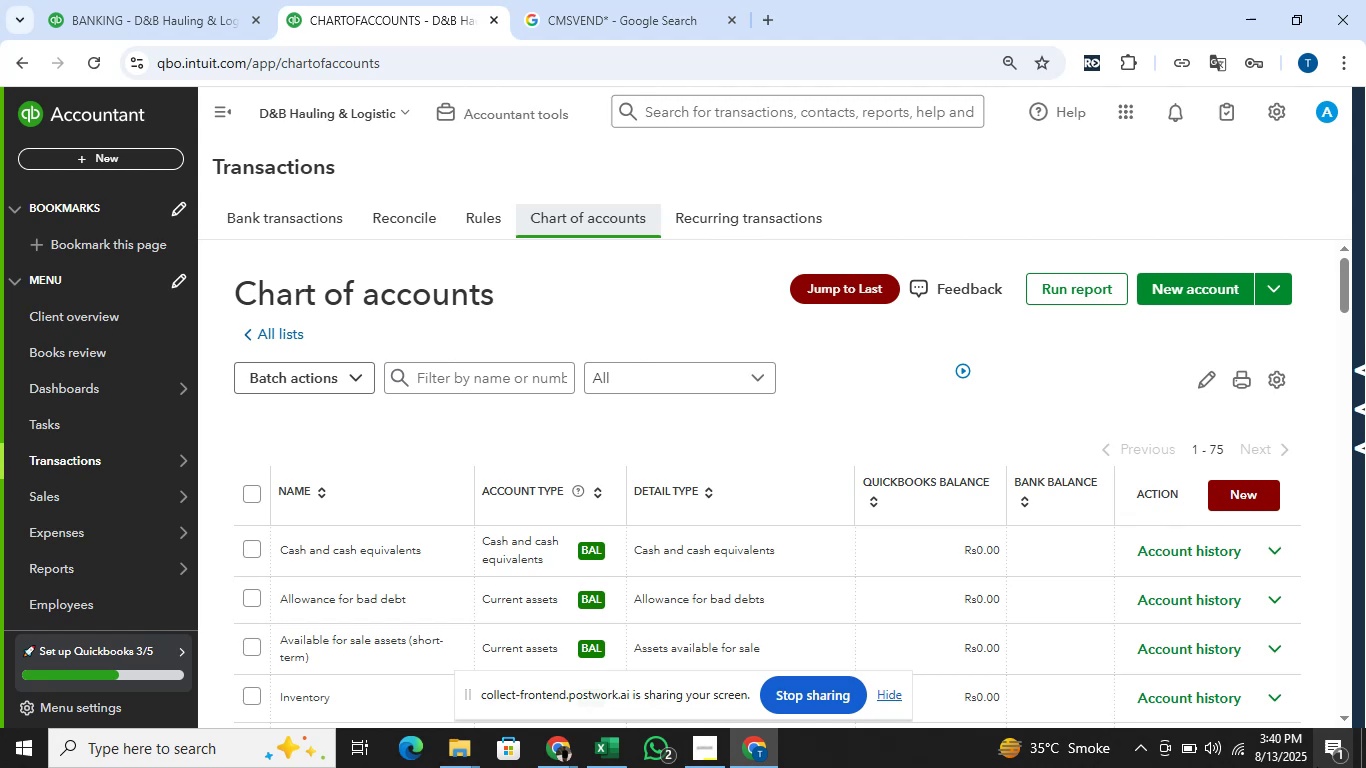 
wait(40.18)
 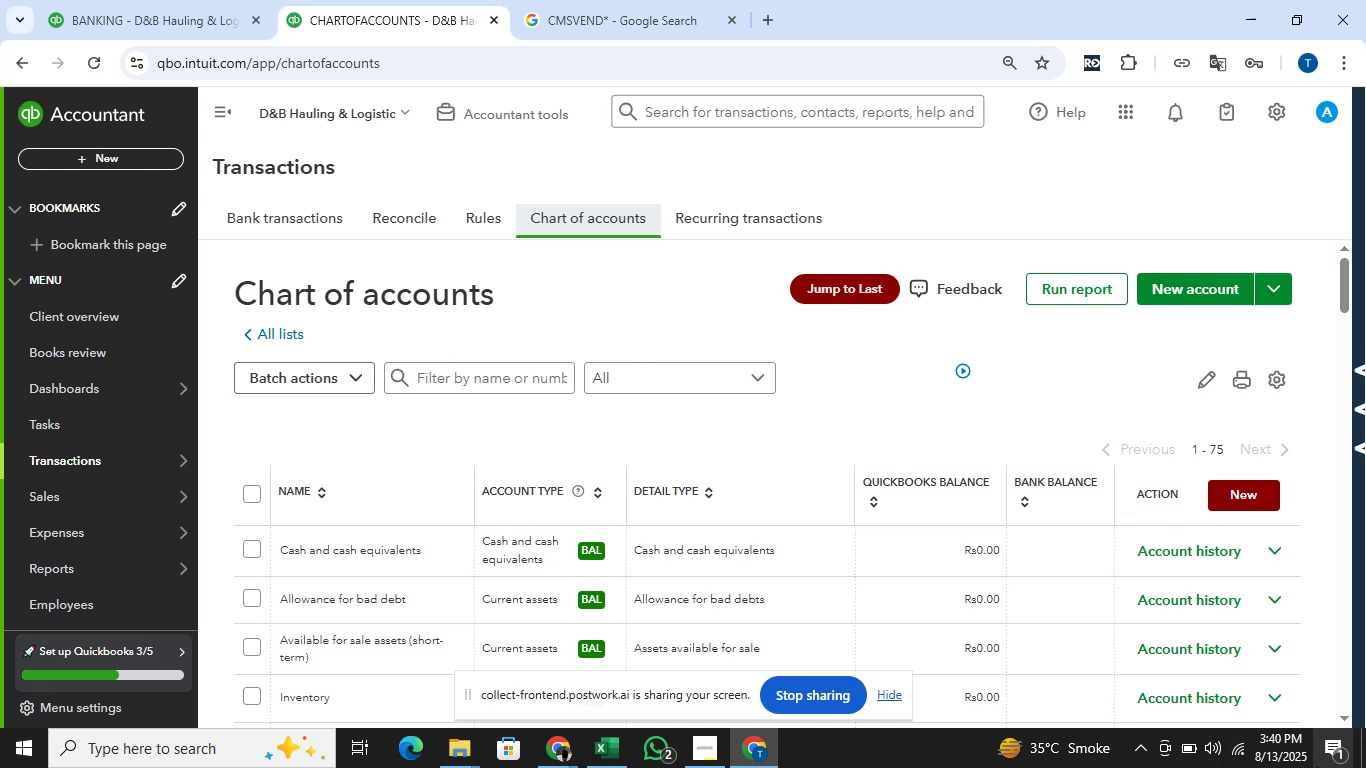 
scroll: coordinate [1145, 332], scroll_direction: down, amount: 1.0
 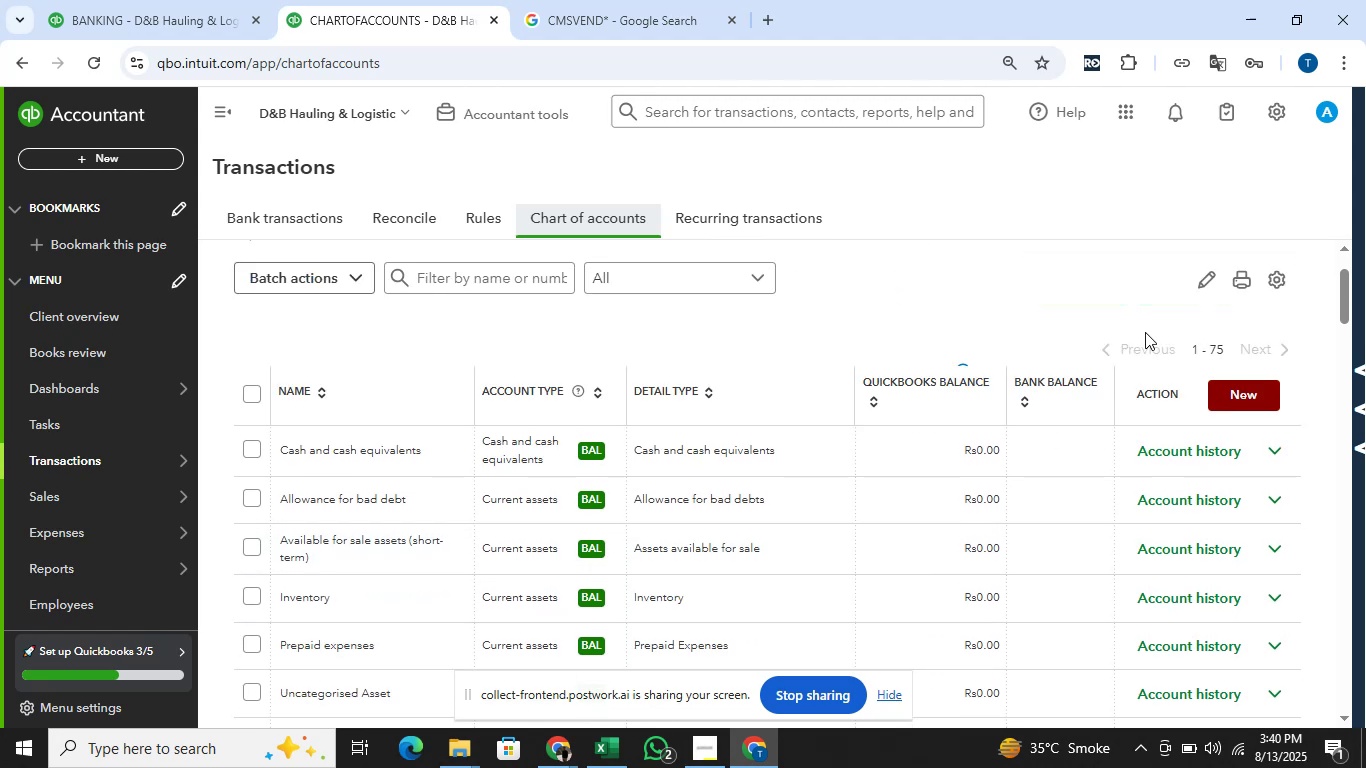 
scroll: coordinate [1145, 332], scroll_direction: up, amount: 1.0
 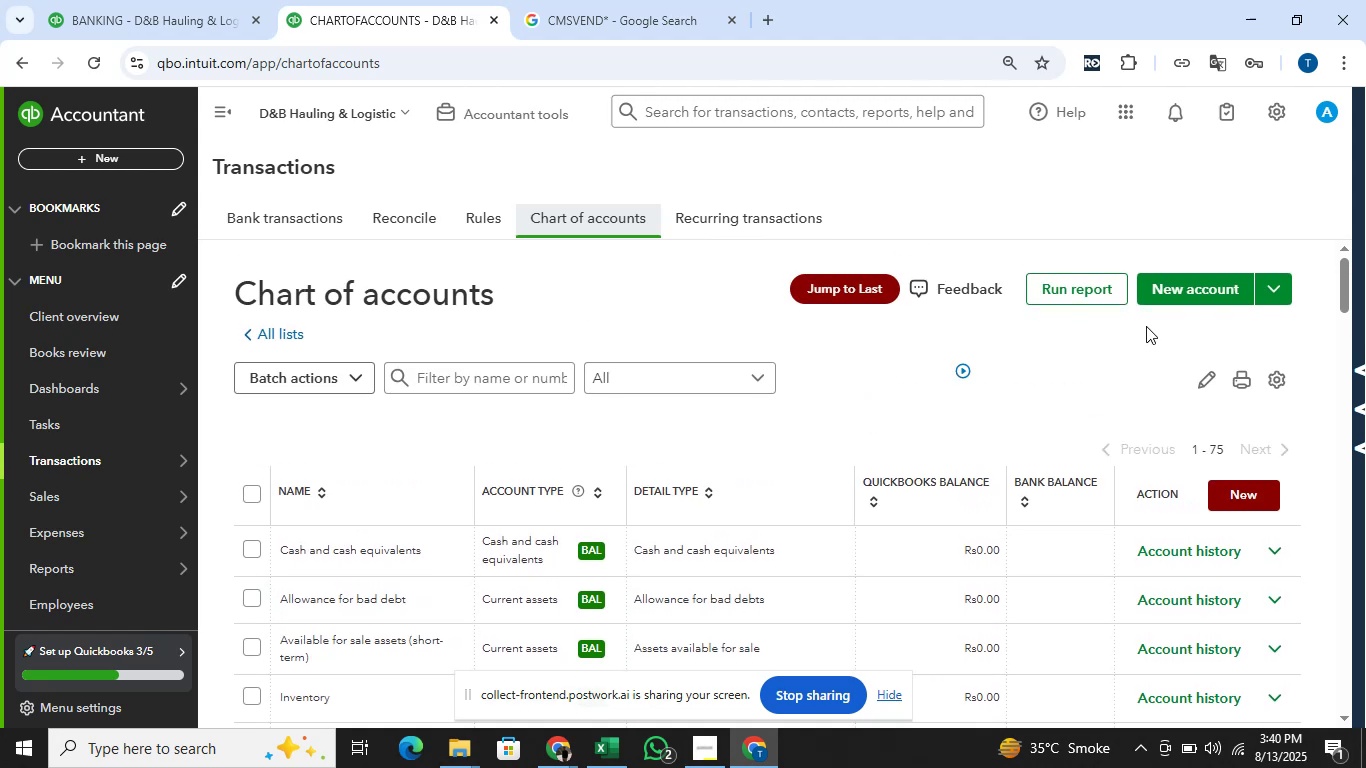 
left_click([1160, 291])
 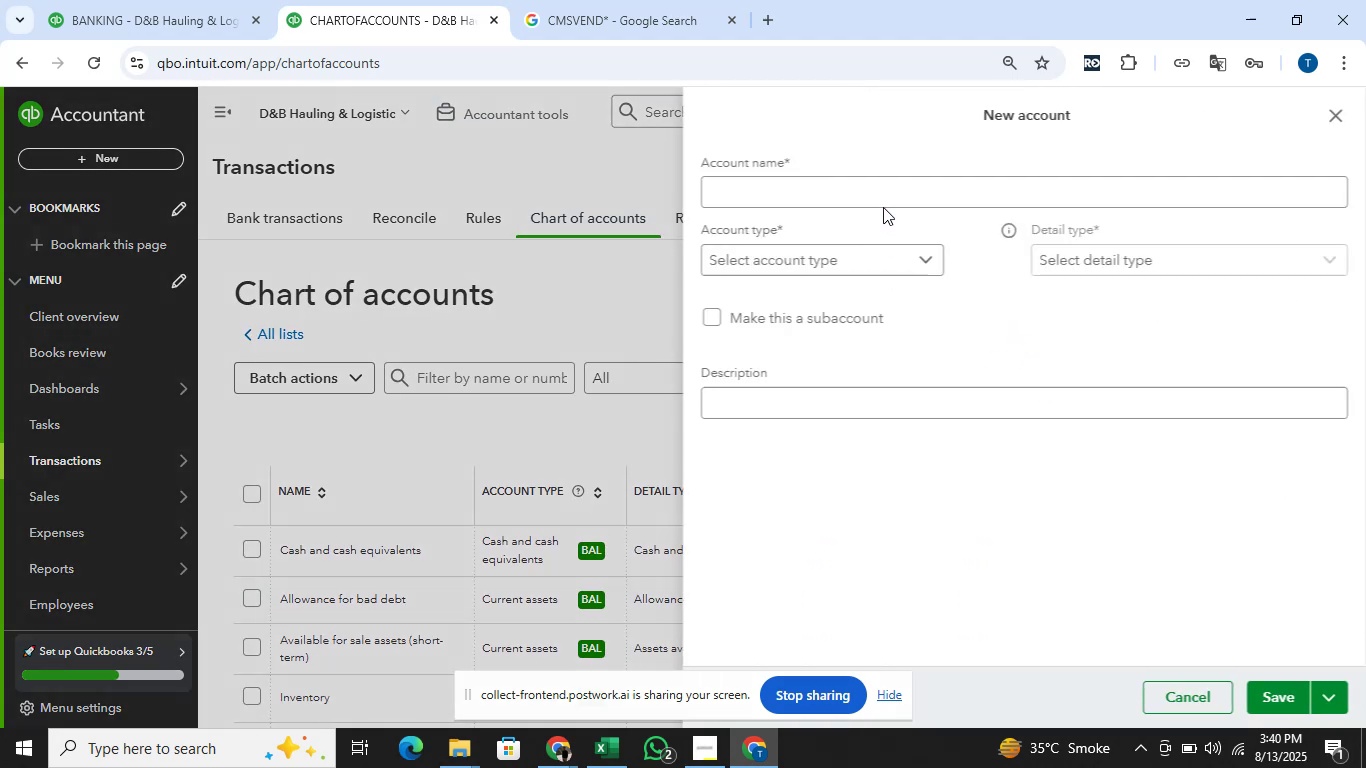 
left_click([880, 196])
 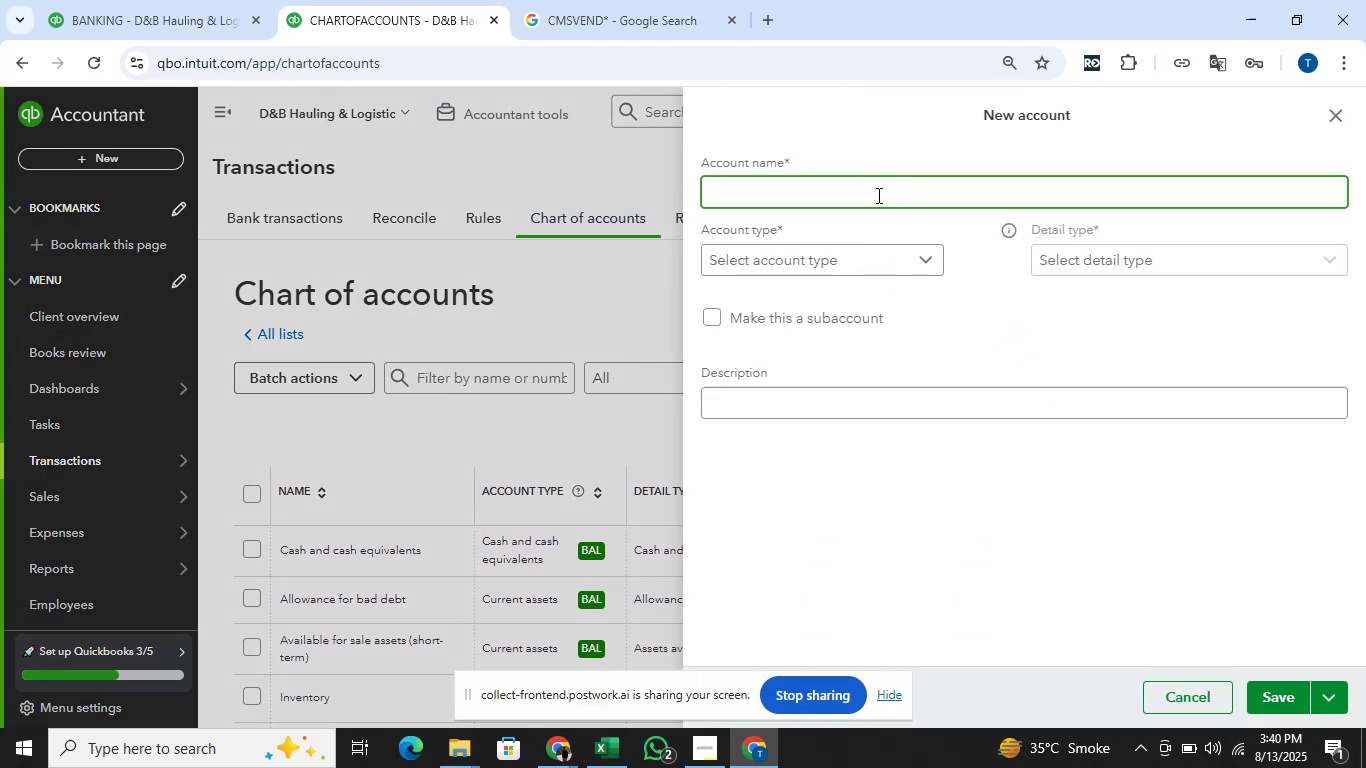 
type(Events Expenses)
 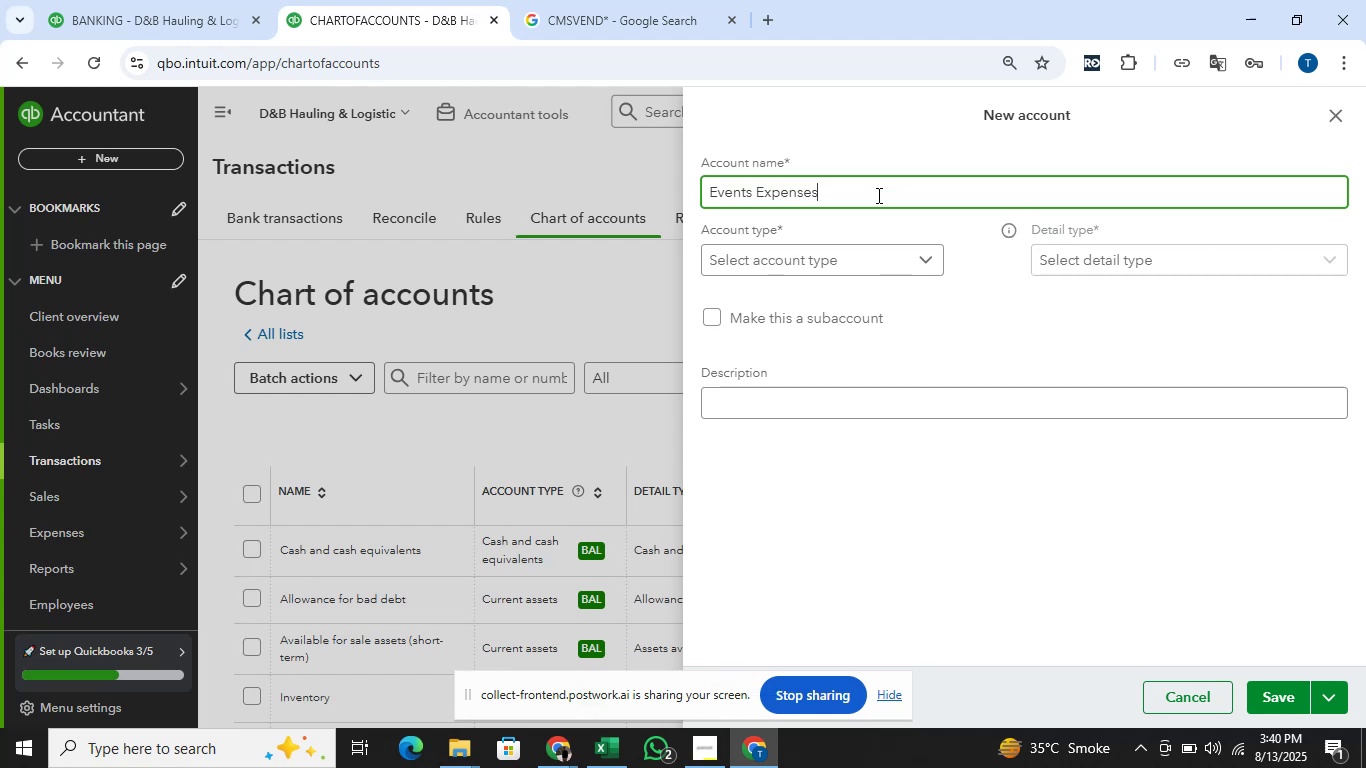 
left_click([853, 248])
 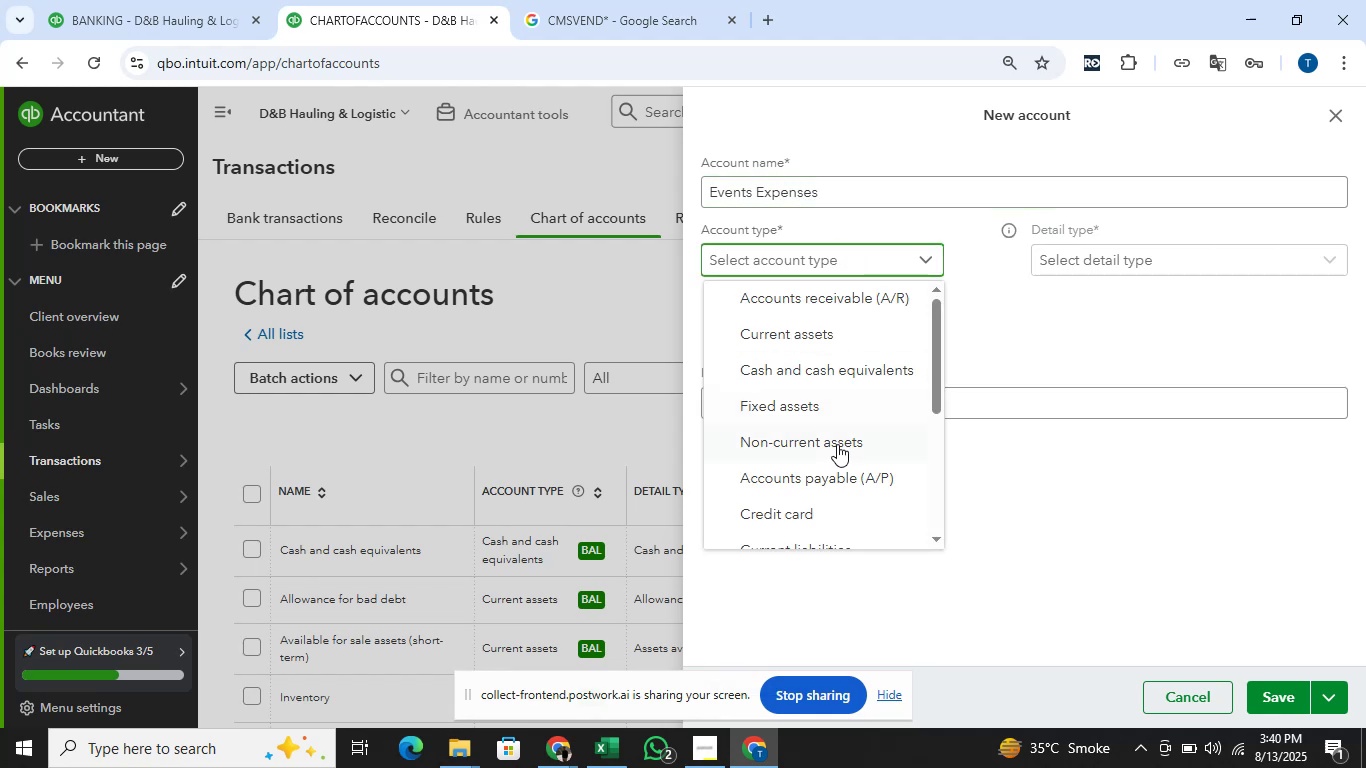 
scroll: coordinate [837, 453], scroll_direction: down, amount: 3.0
 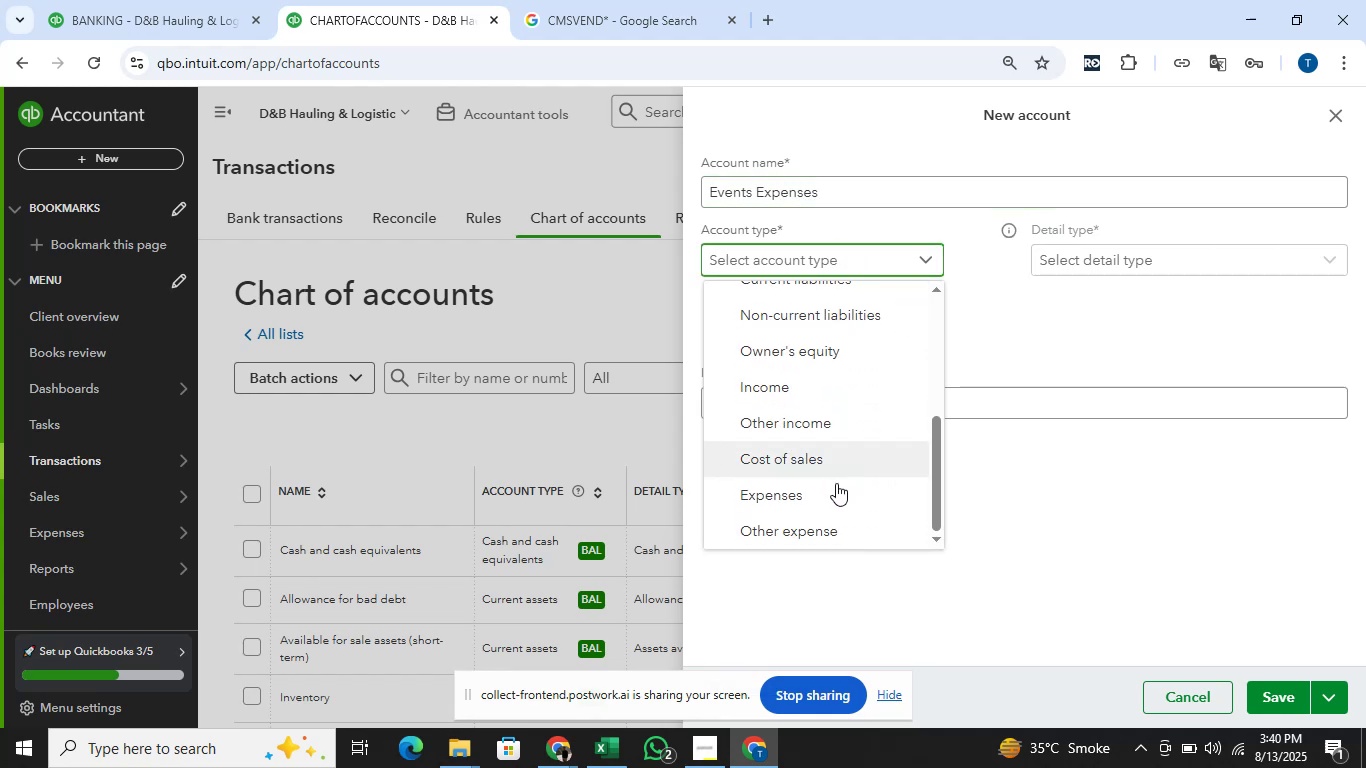 
left_click([830, 489])
 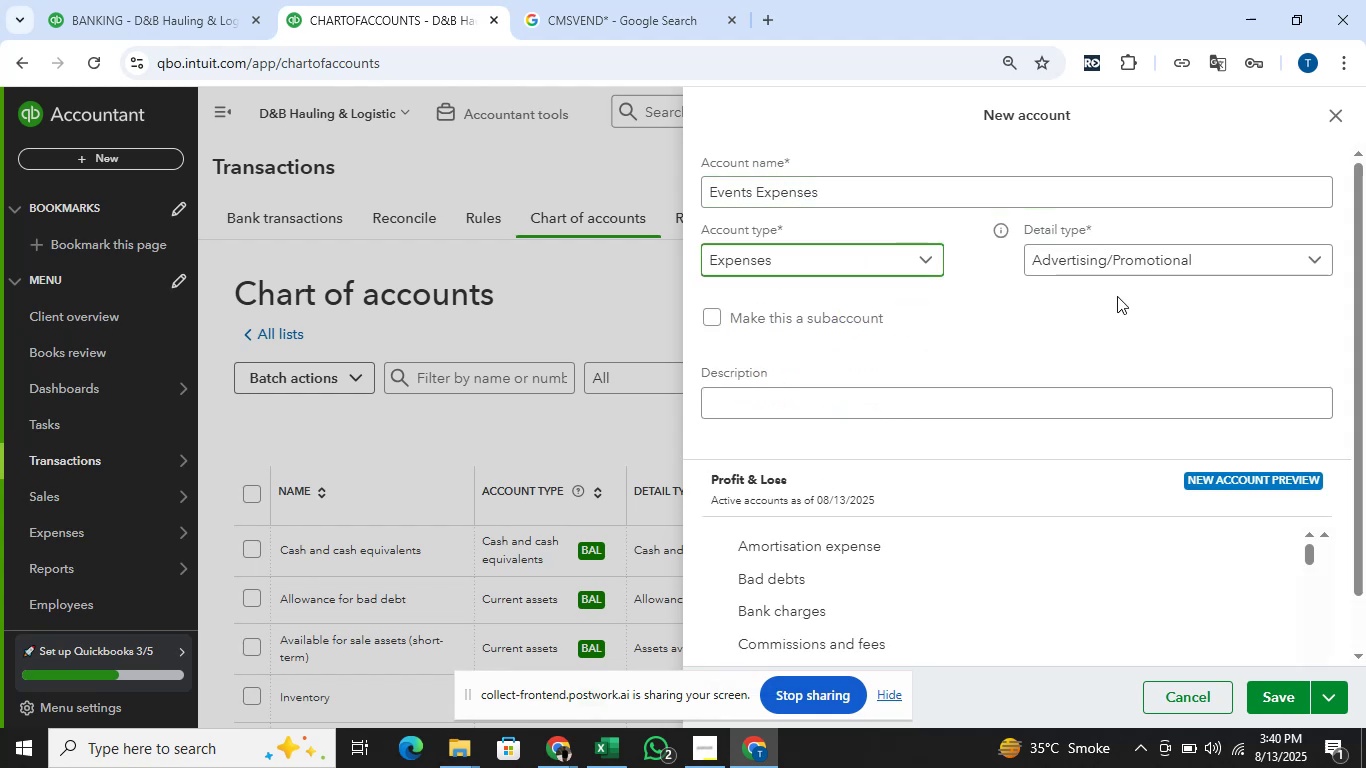 
left_click([1152, 257])
 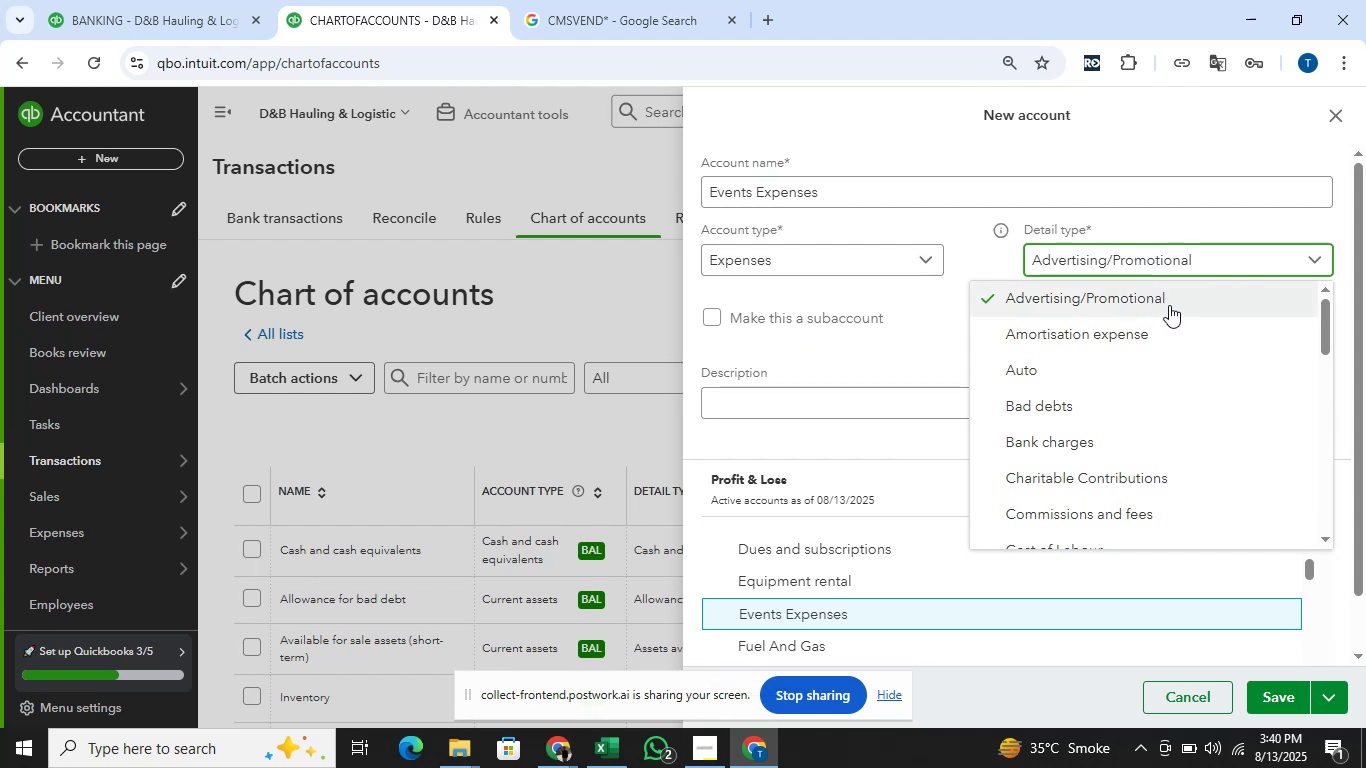 
wait(6.79)
 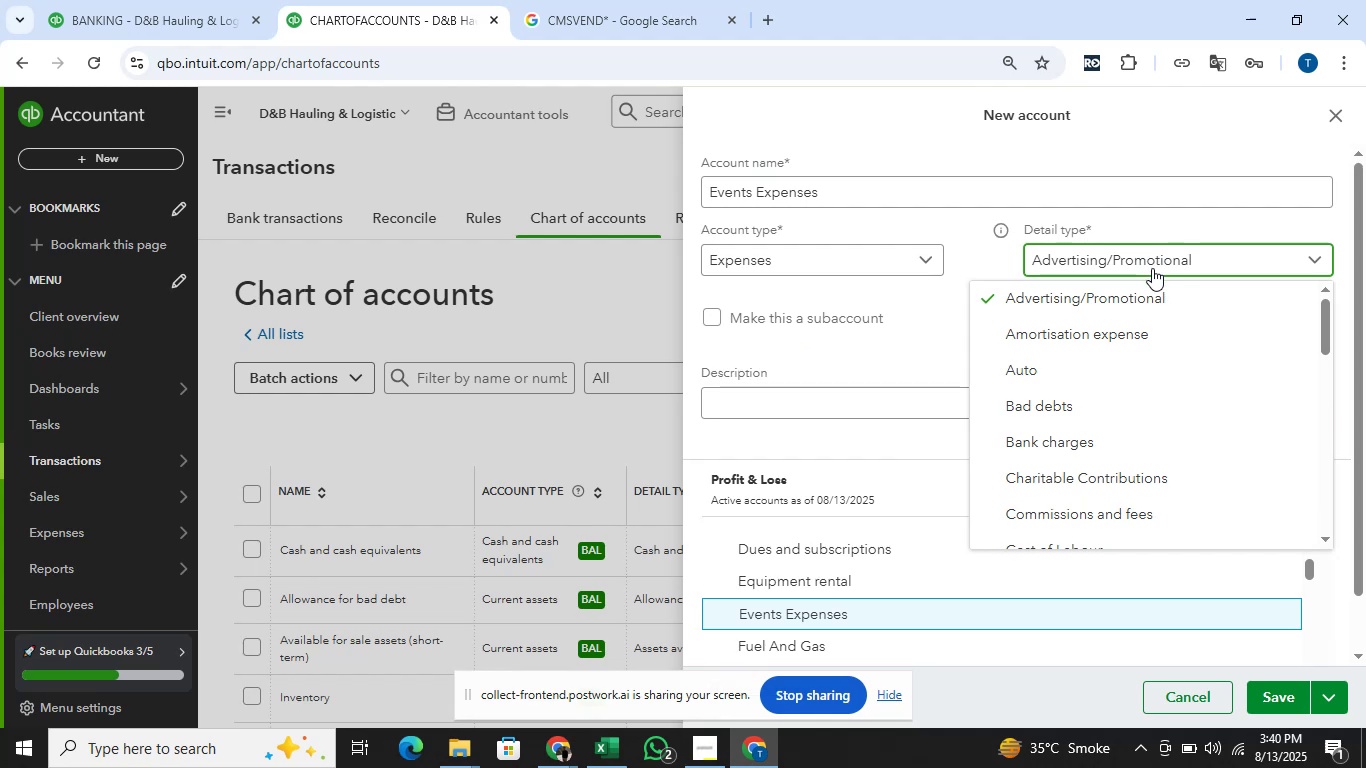 
left_click([1262, 713])
 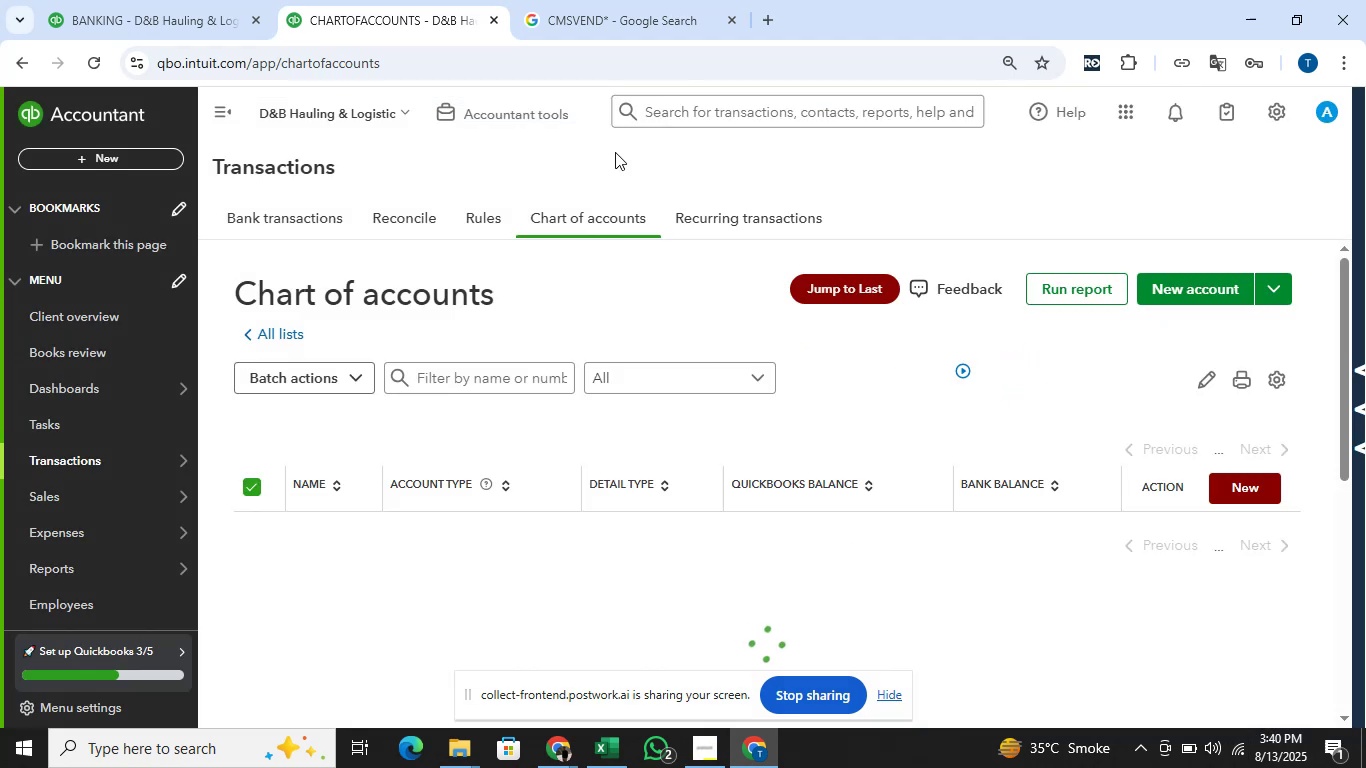 
left_click([256, 0])
 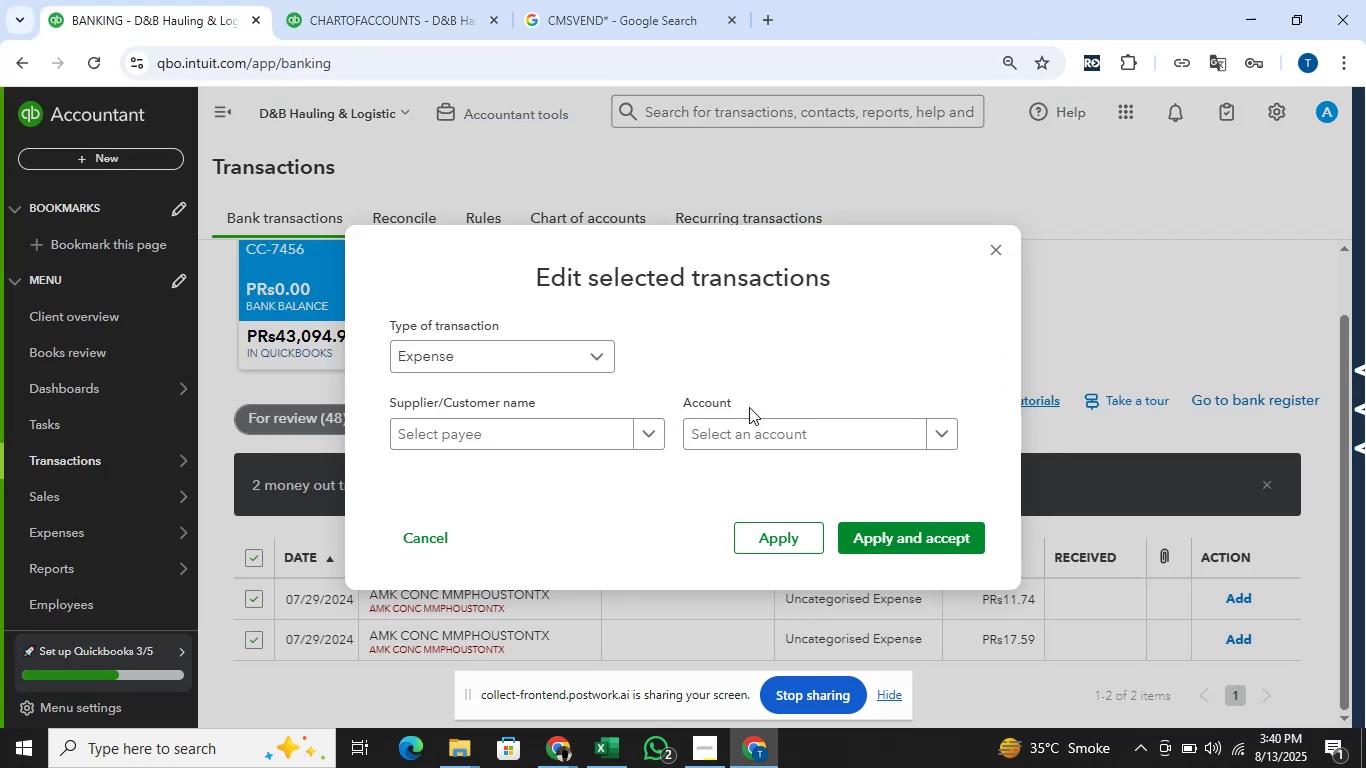 
left_click([804, 436])
 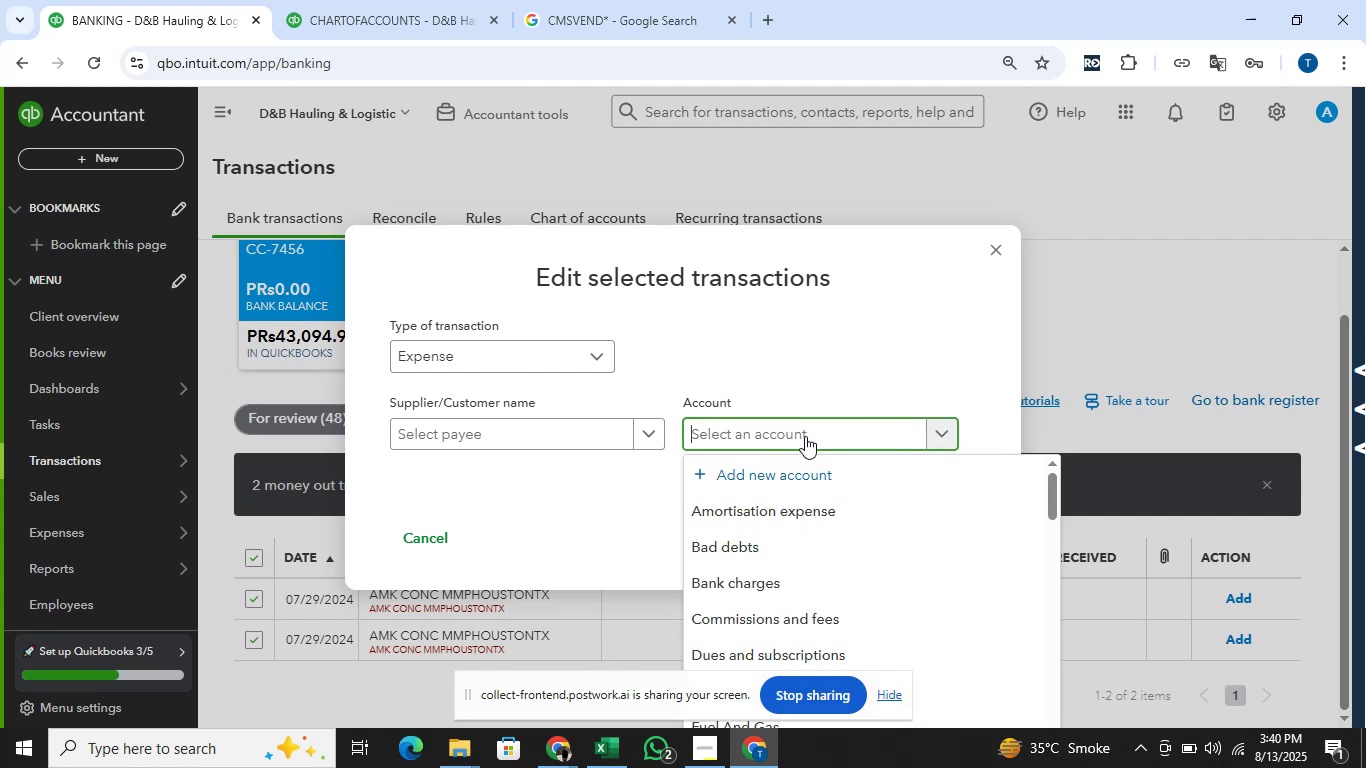 
type(even)
 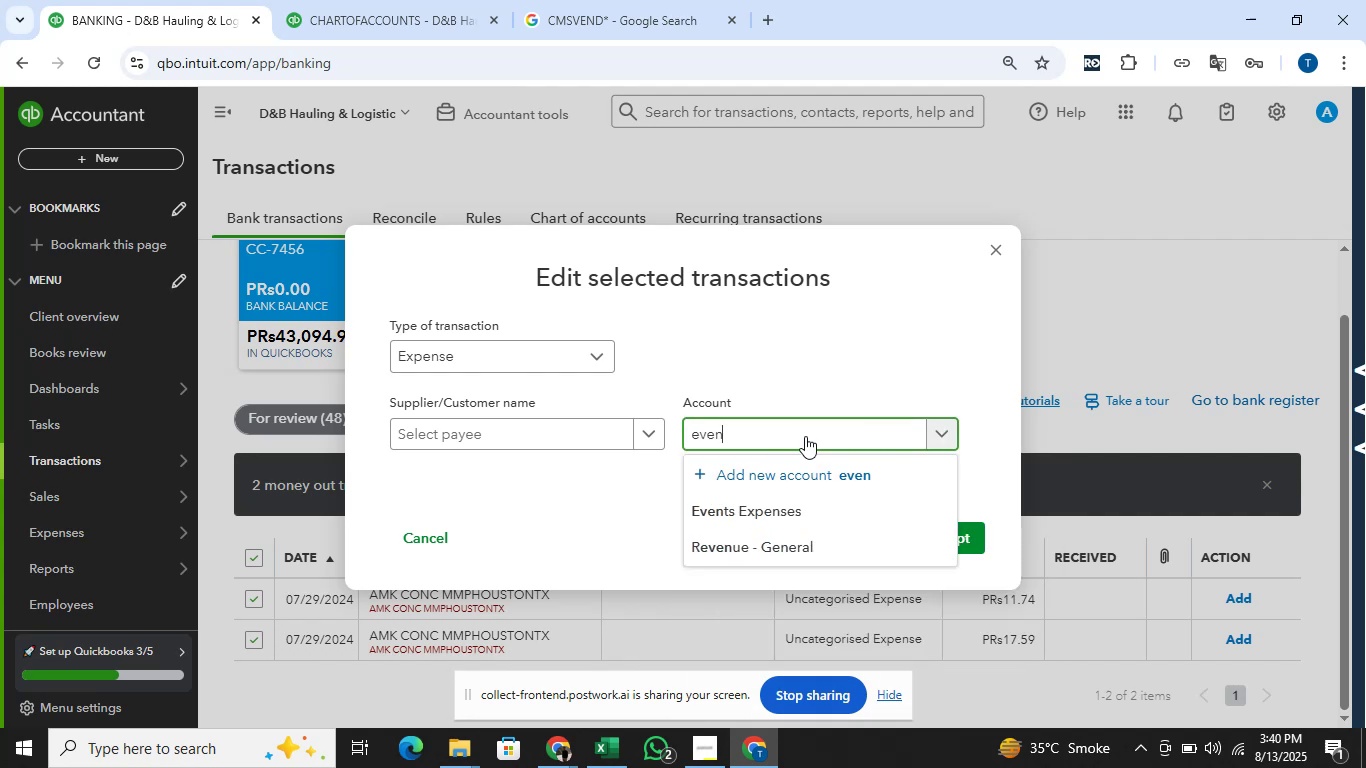 
left_click([786, 516])
 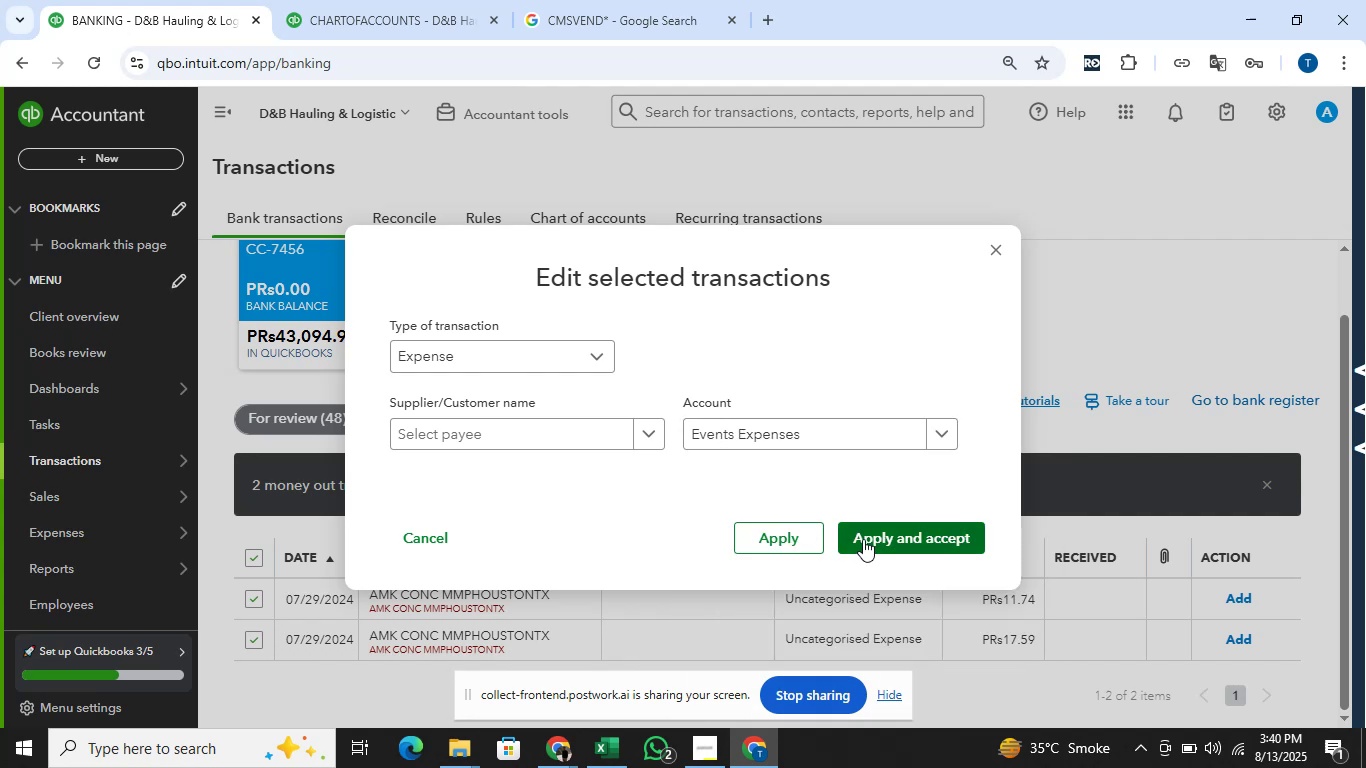 
left_click([863, 539])
 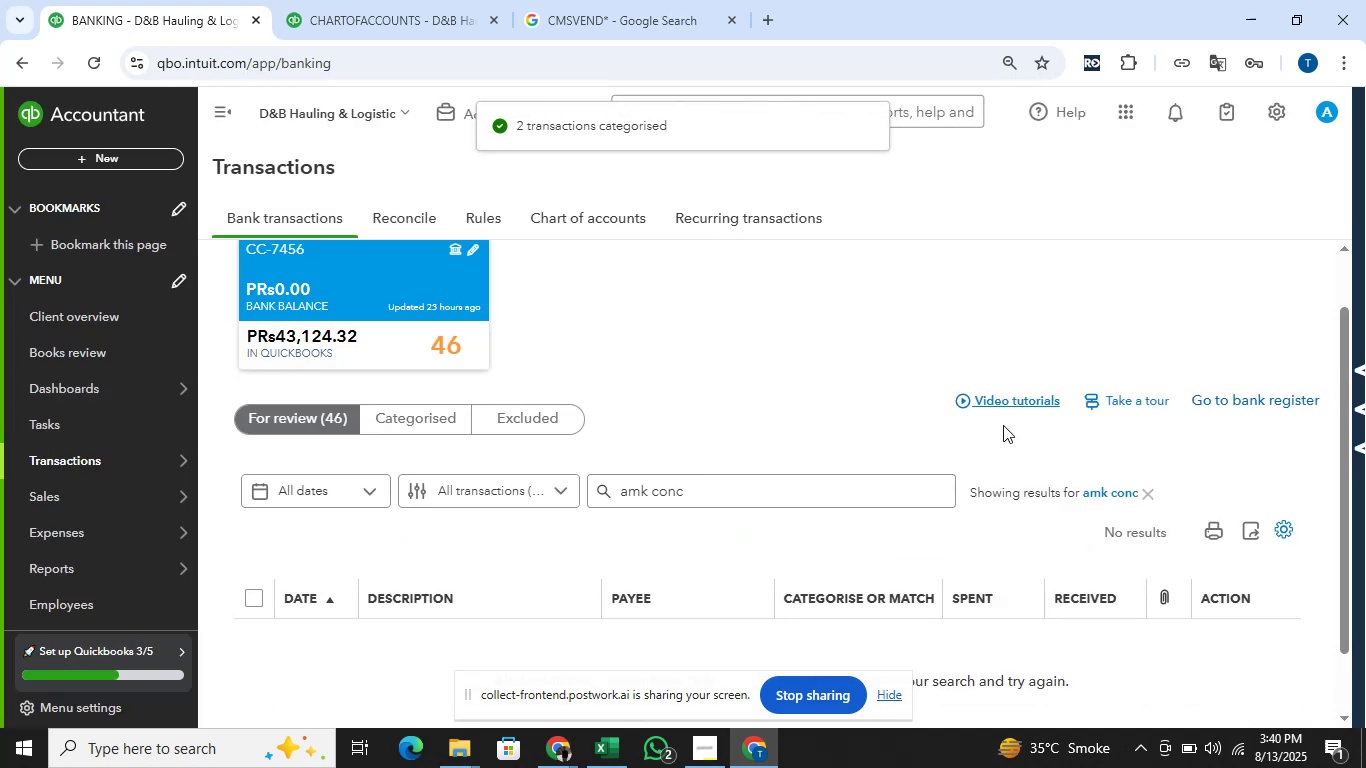 
left_click([1160, 493])
 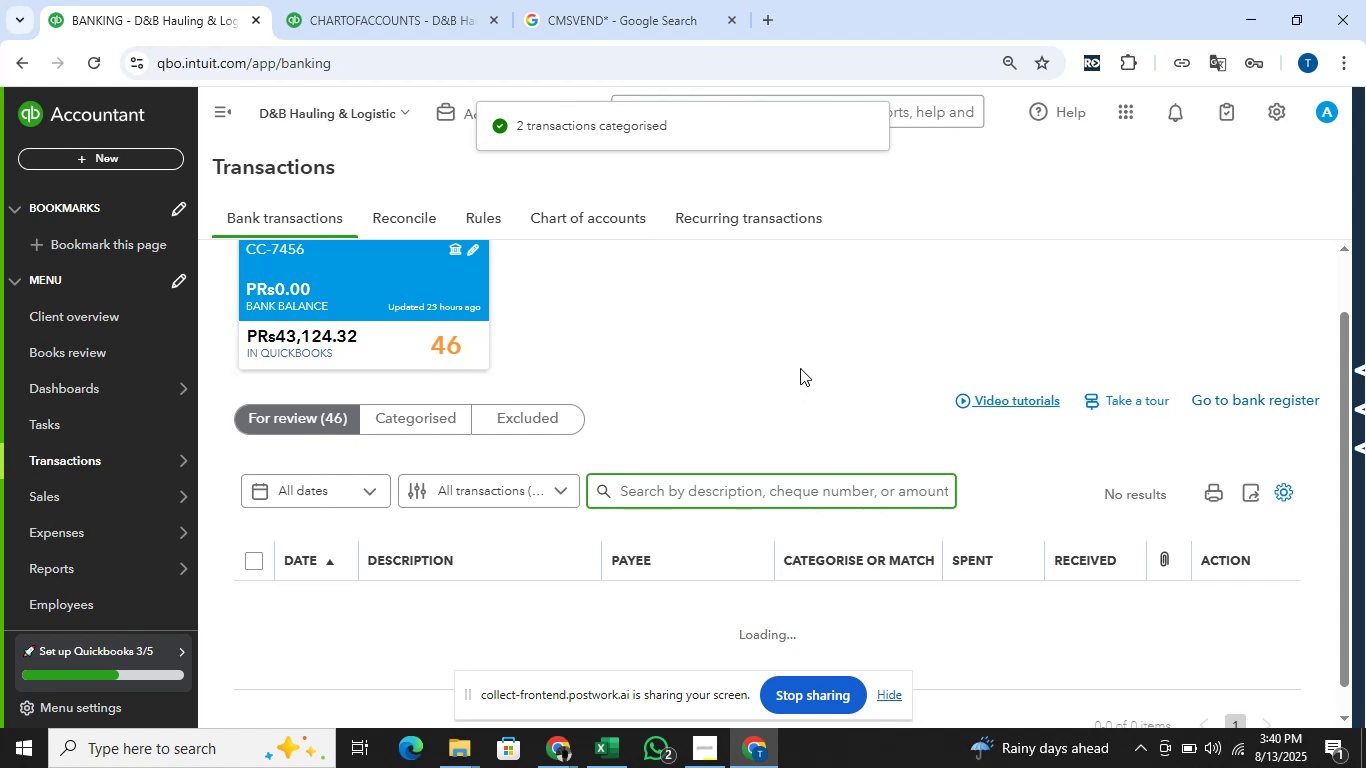 
scroll: coordinate [800, 368], scroll_direction: down, amount: 1.0
 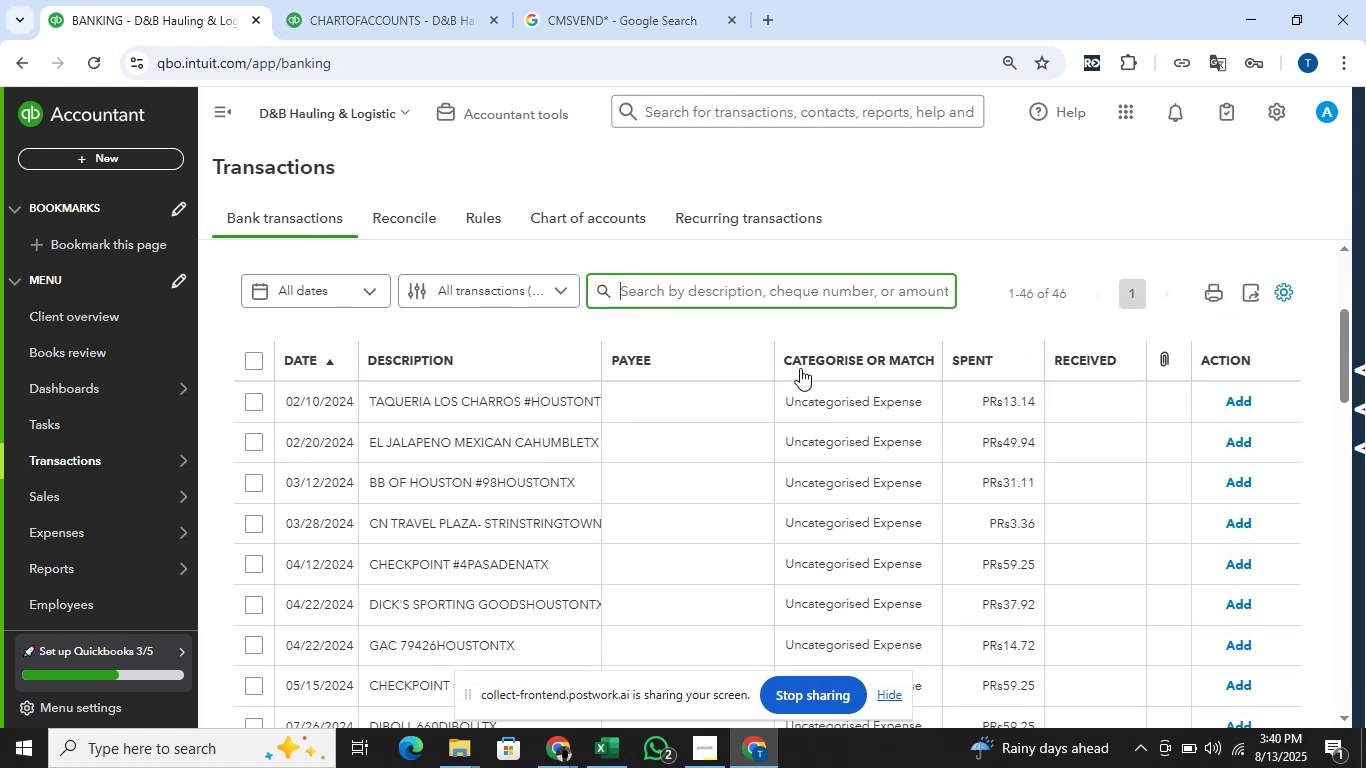 
wait(5.53)
 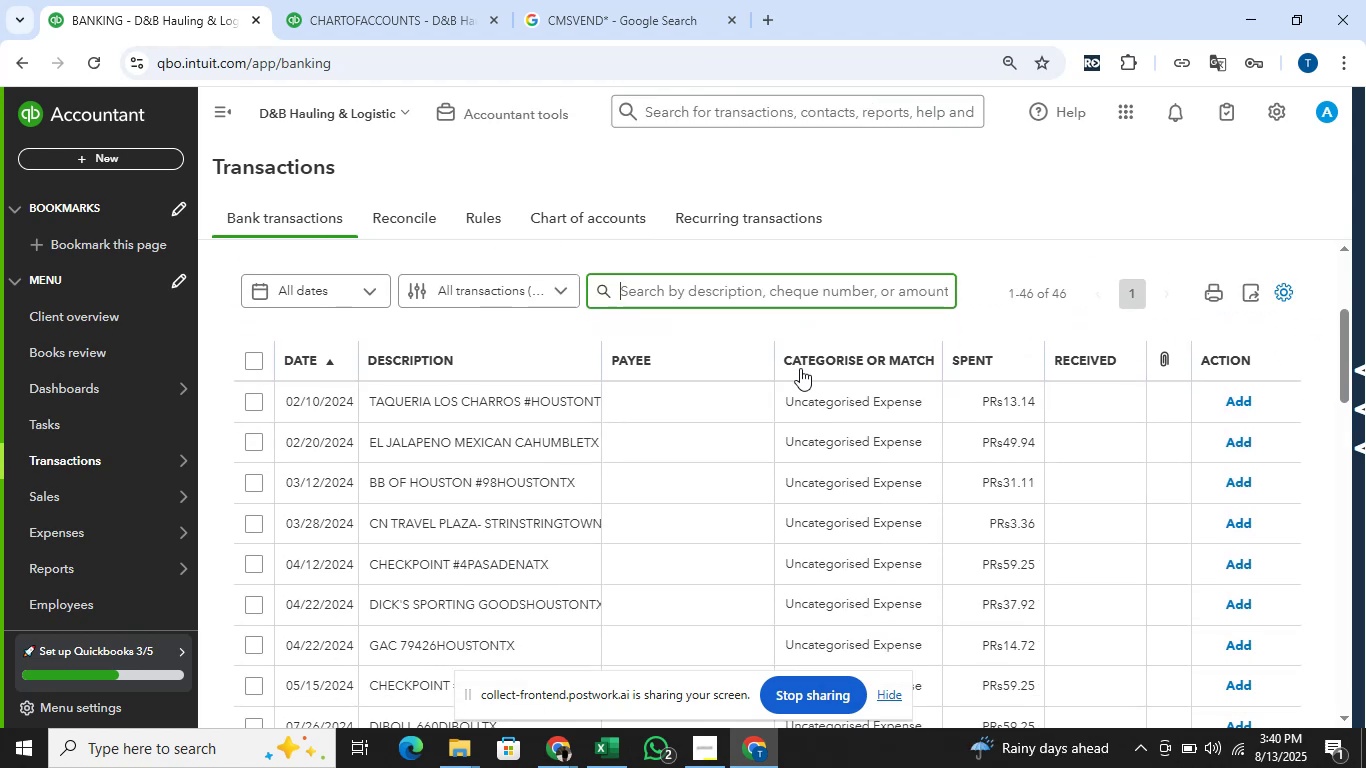 
key(Alt+AltLeft)
 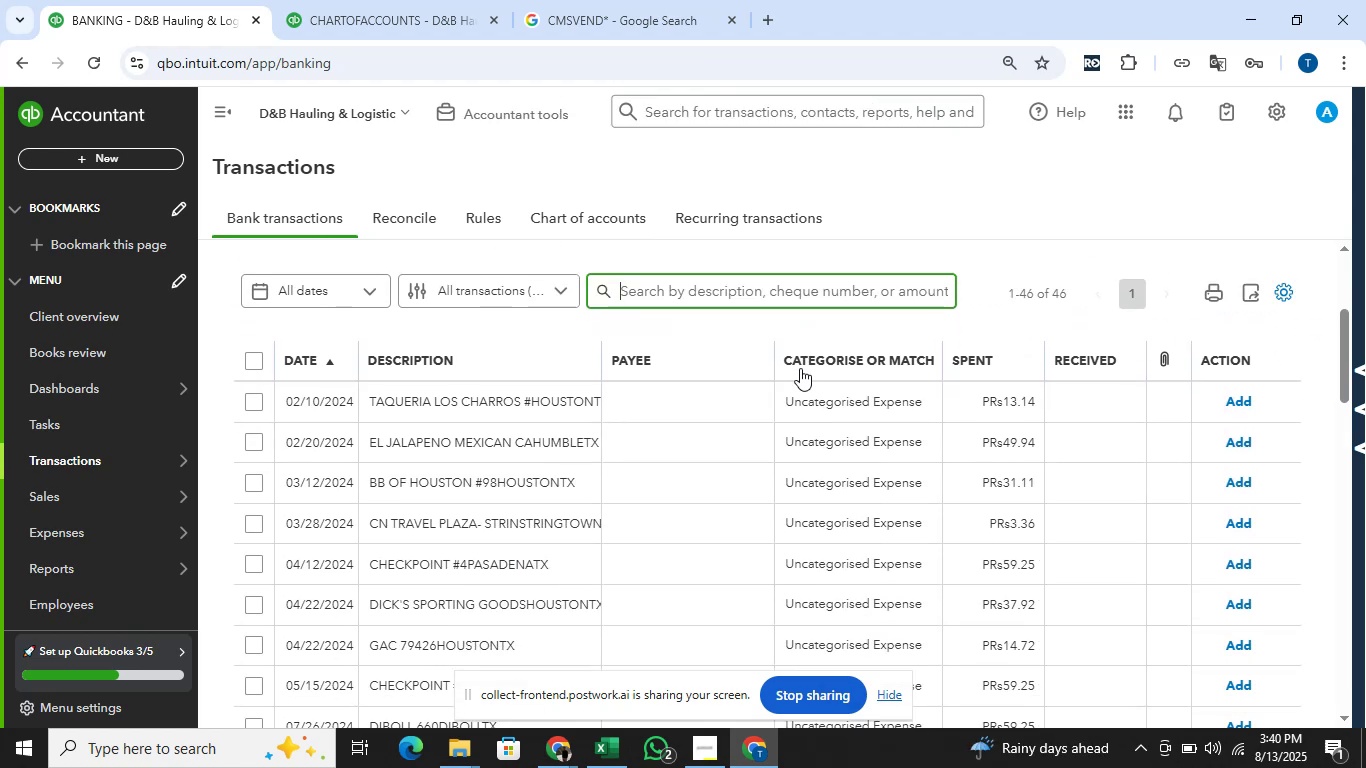 
key(Alt+Tab)
 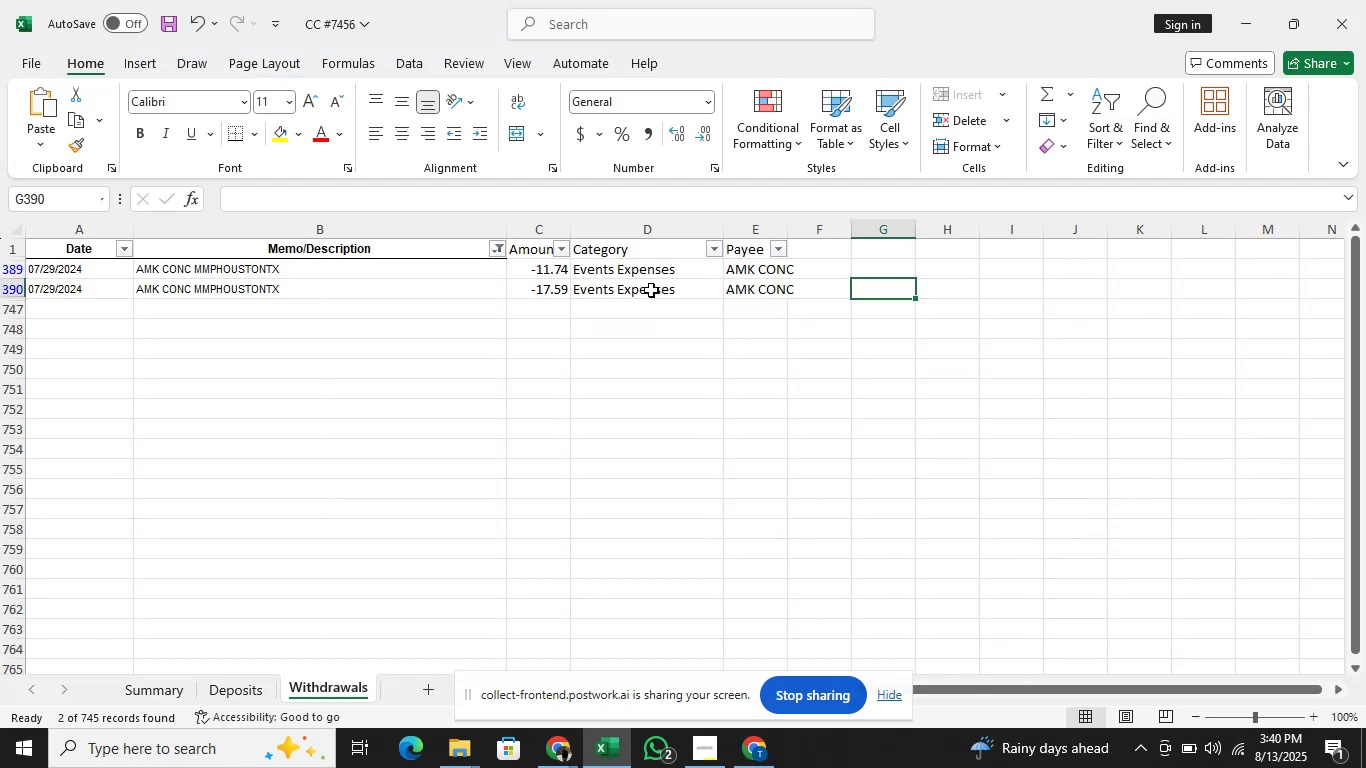 
key(ArrowUp)
 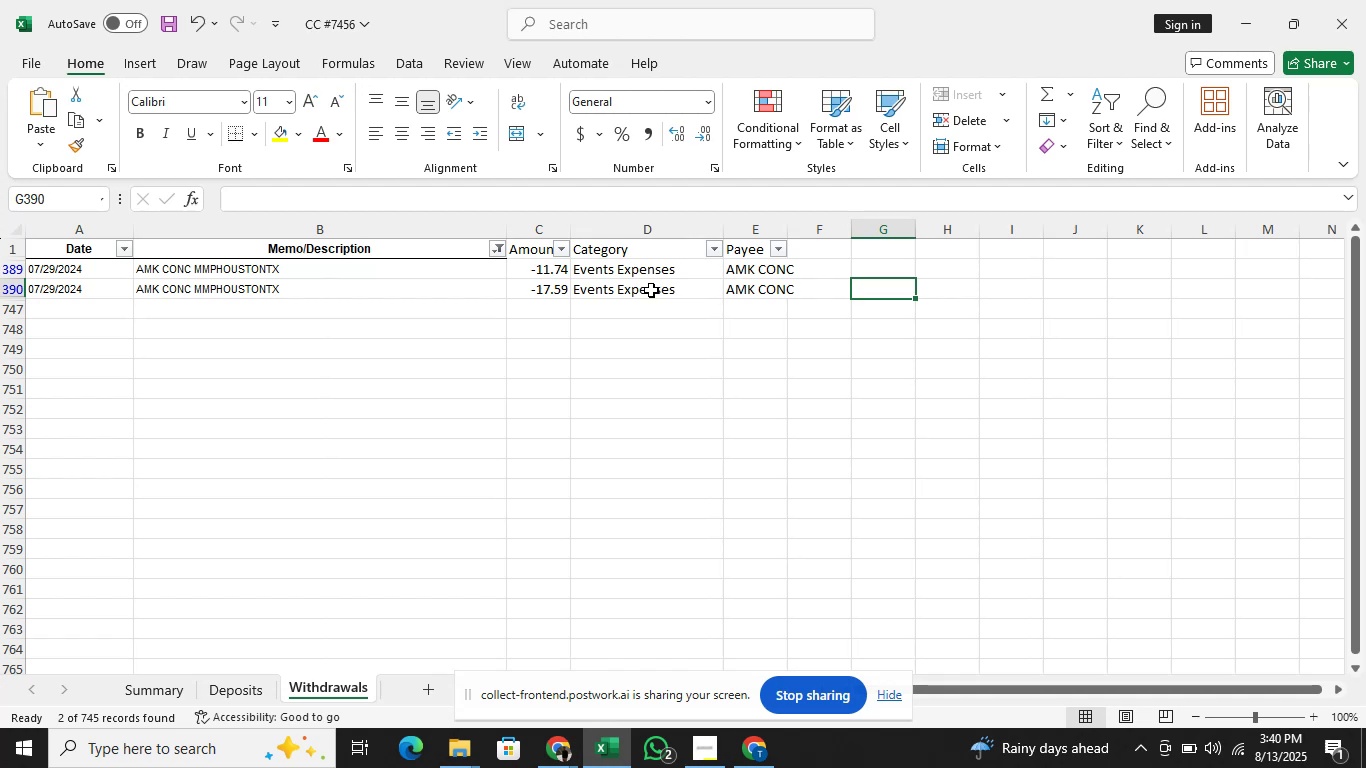 
key(ArrowUp)
 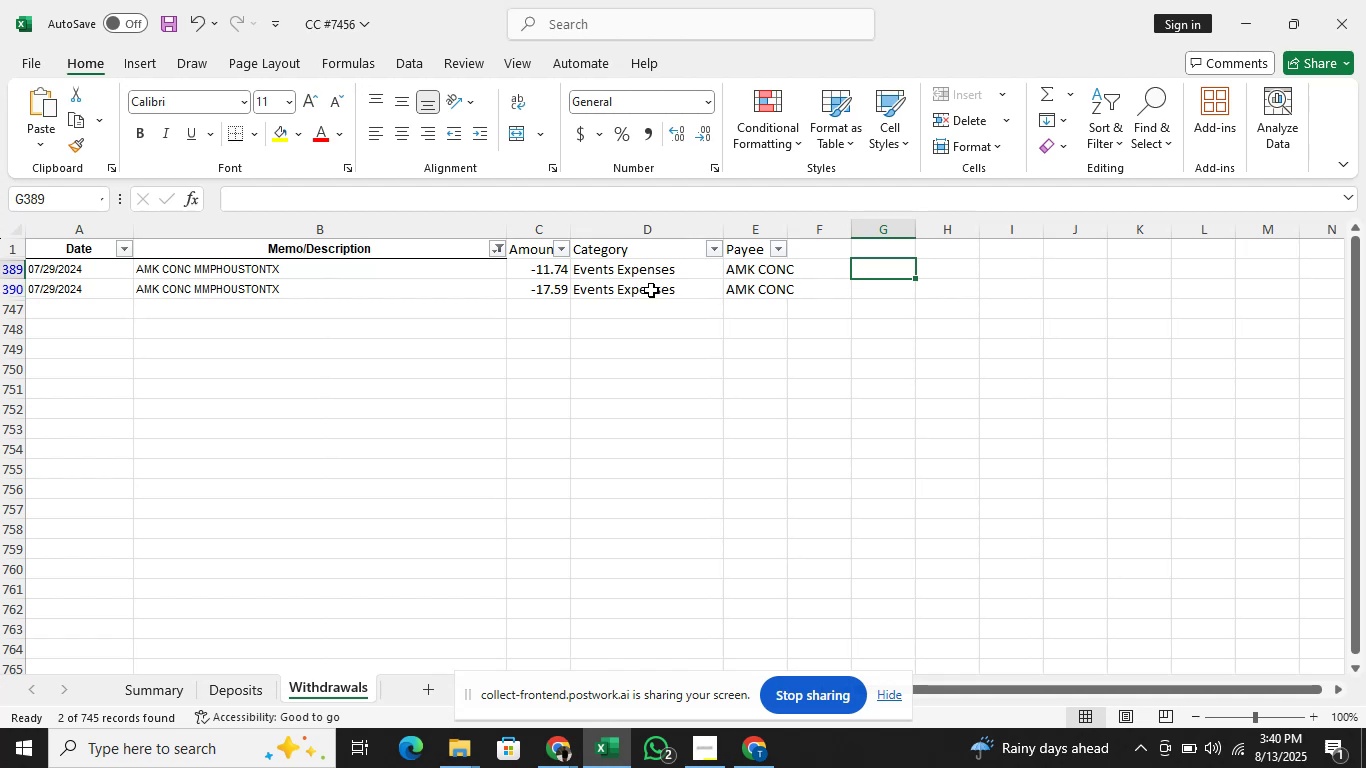 
key(ArrowLeft)
 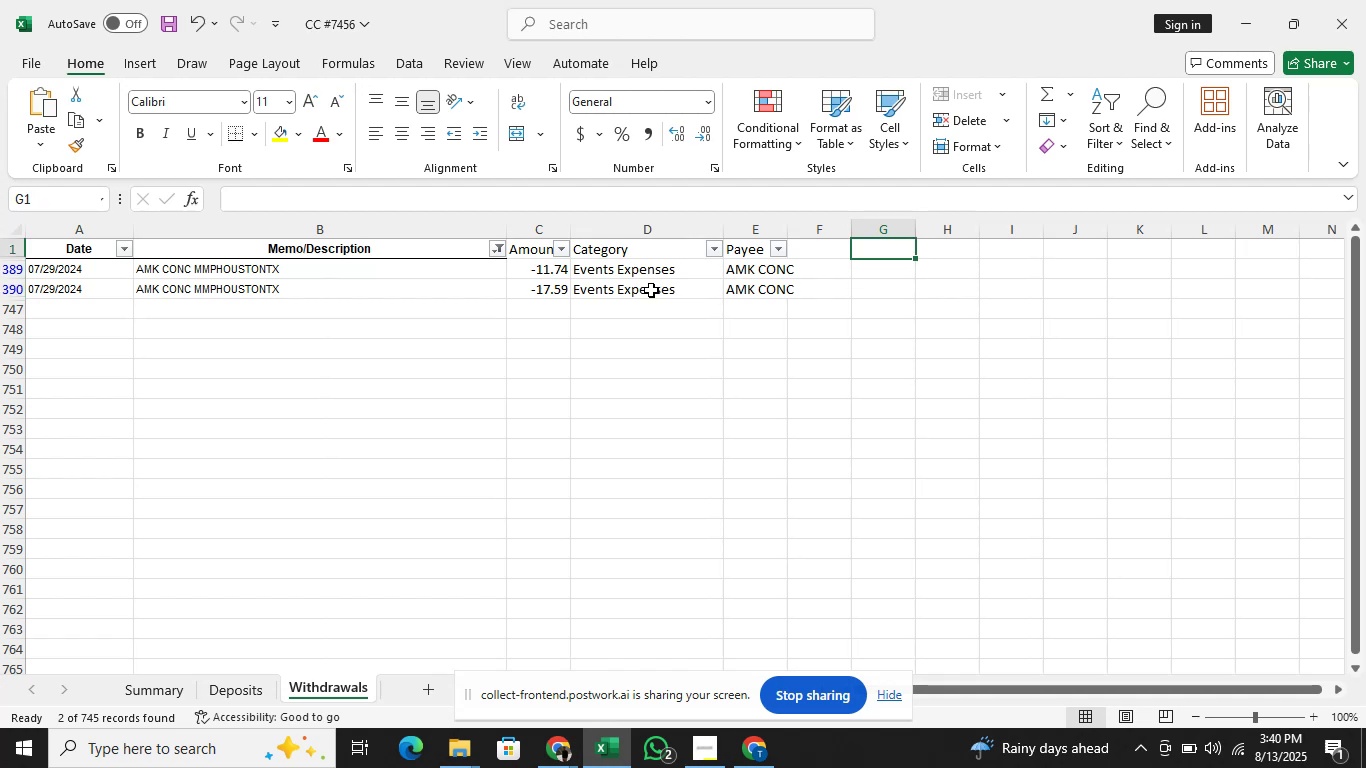 
key(ArrowLeft)
 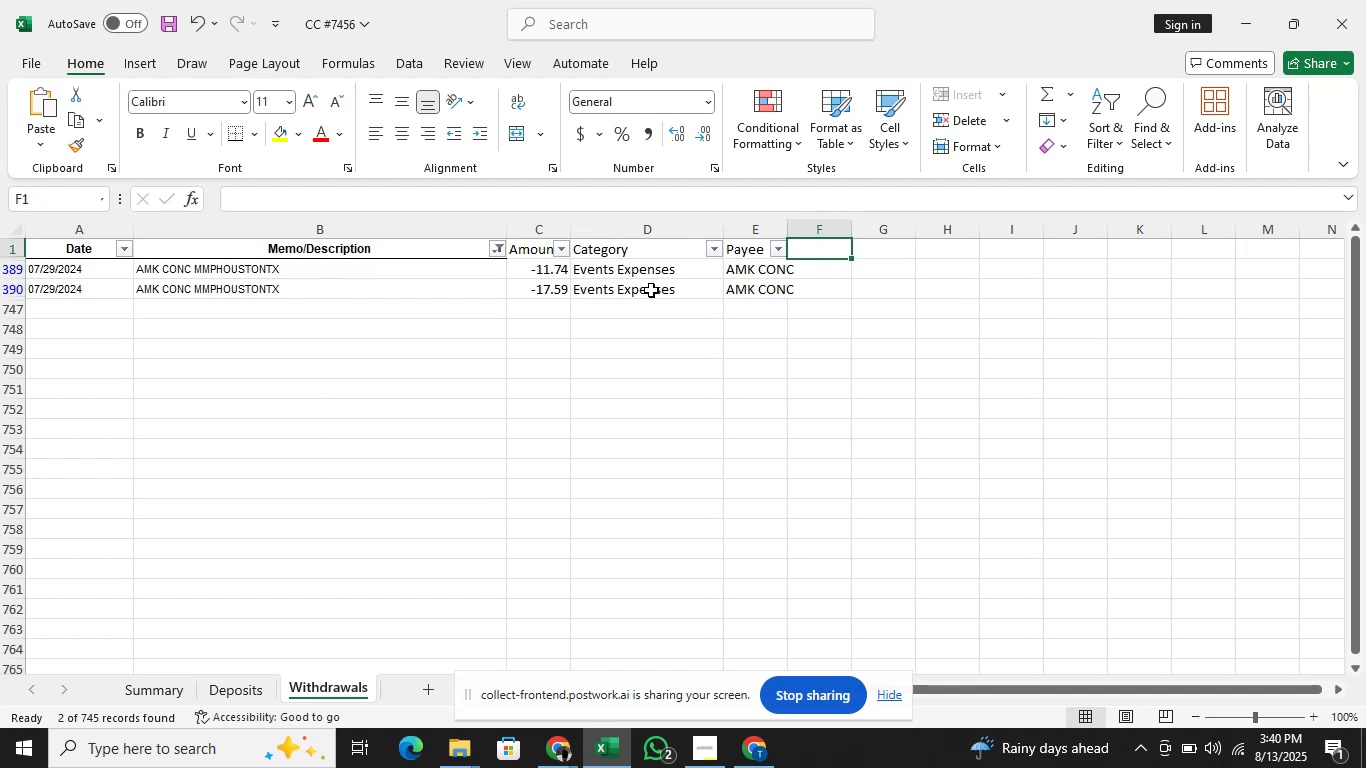 
key(ArrowLeft)
 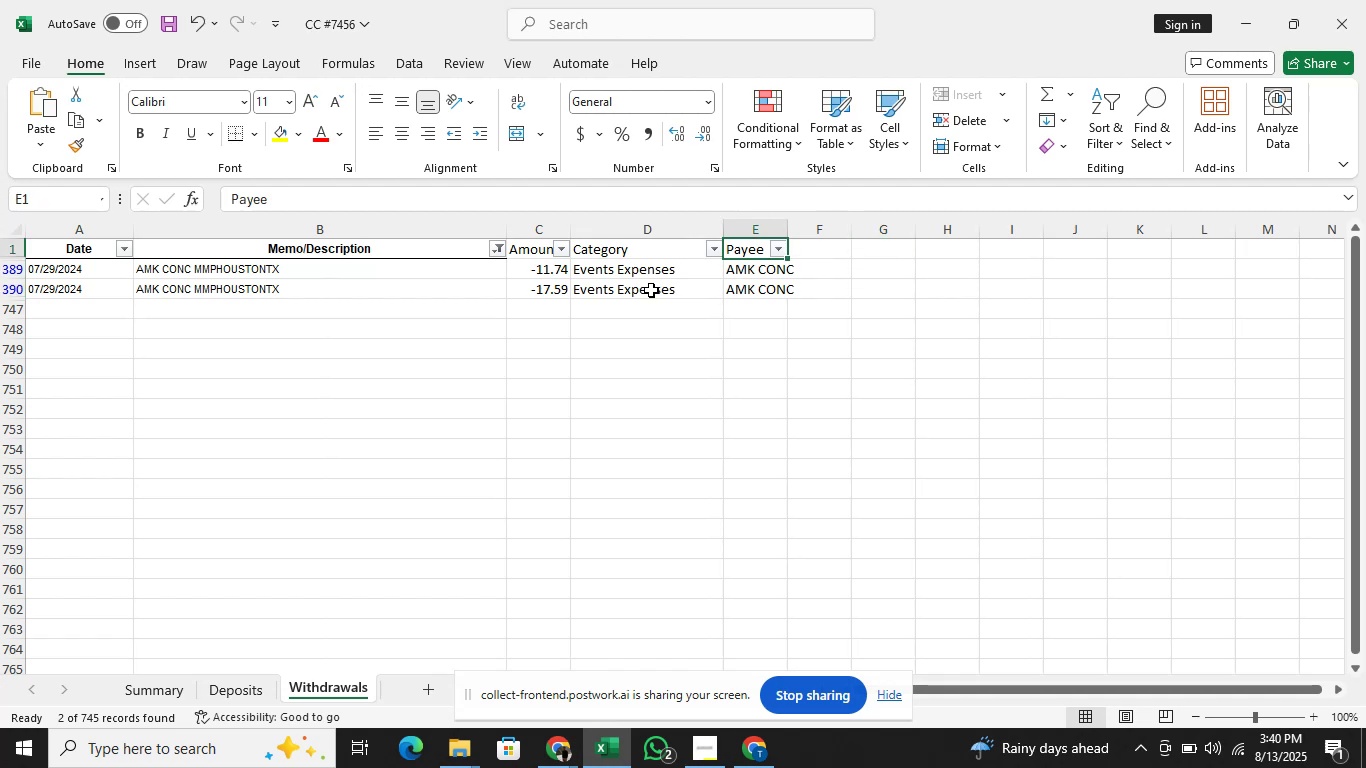 
key(ArrowLeft)
 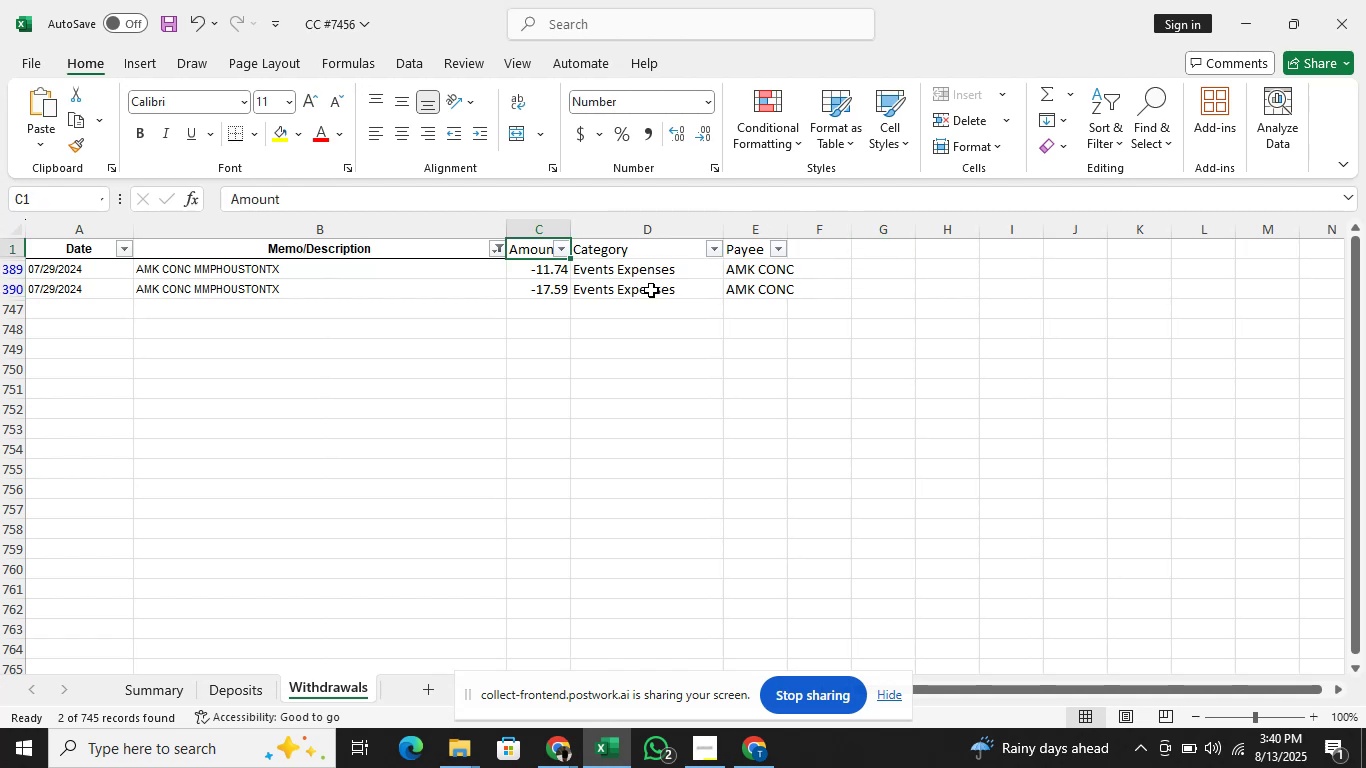 
key(ArrowLeft)
 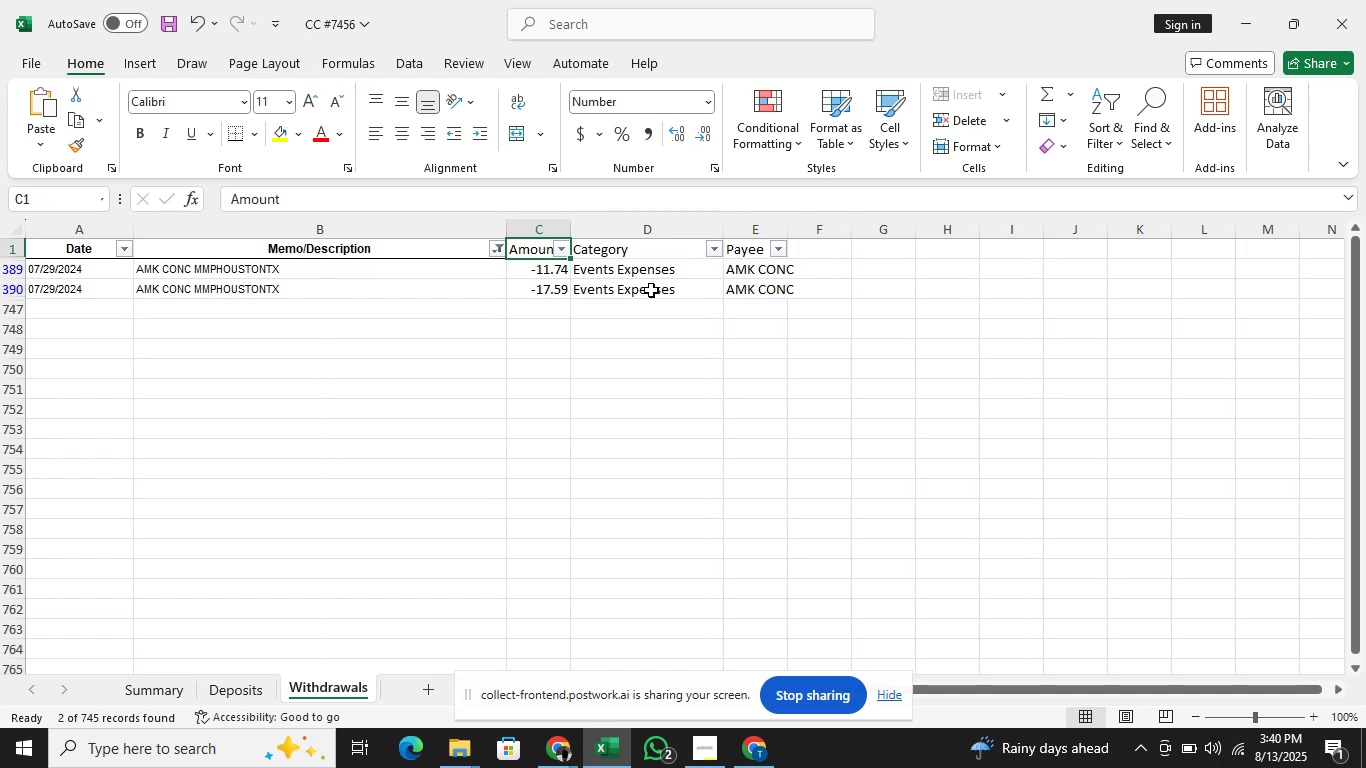 
key(Alt+AltLeft)
 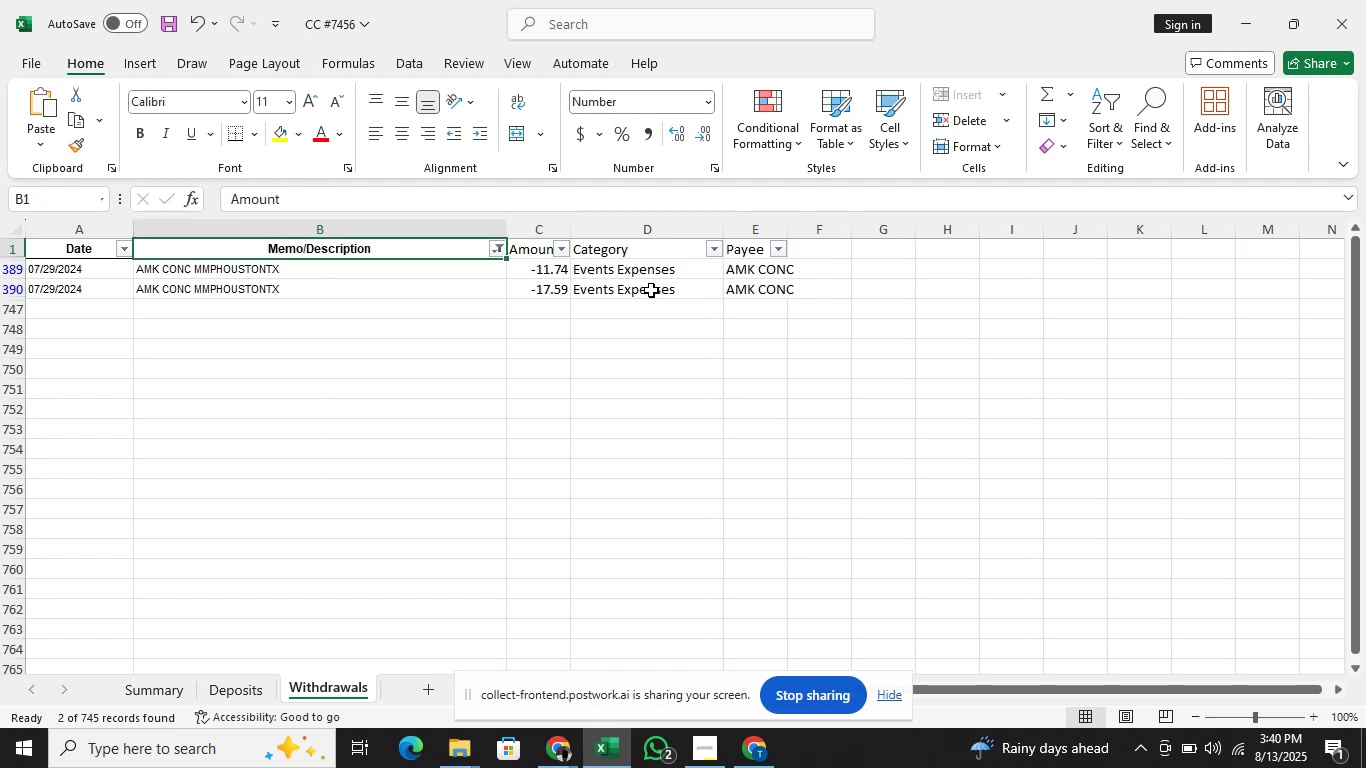 
key(Alt+ArrowDown)
 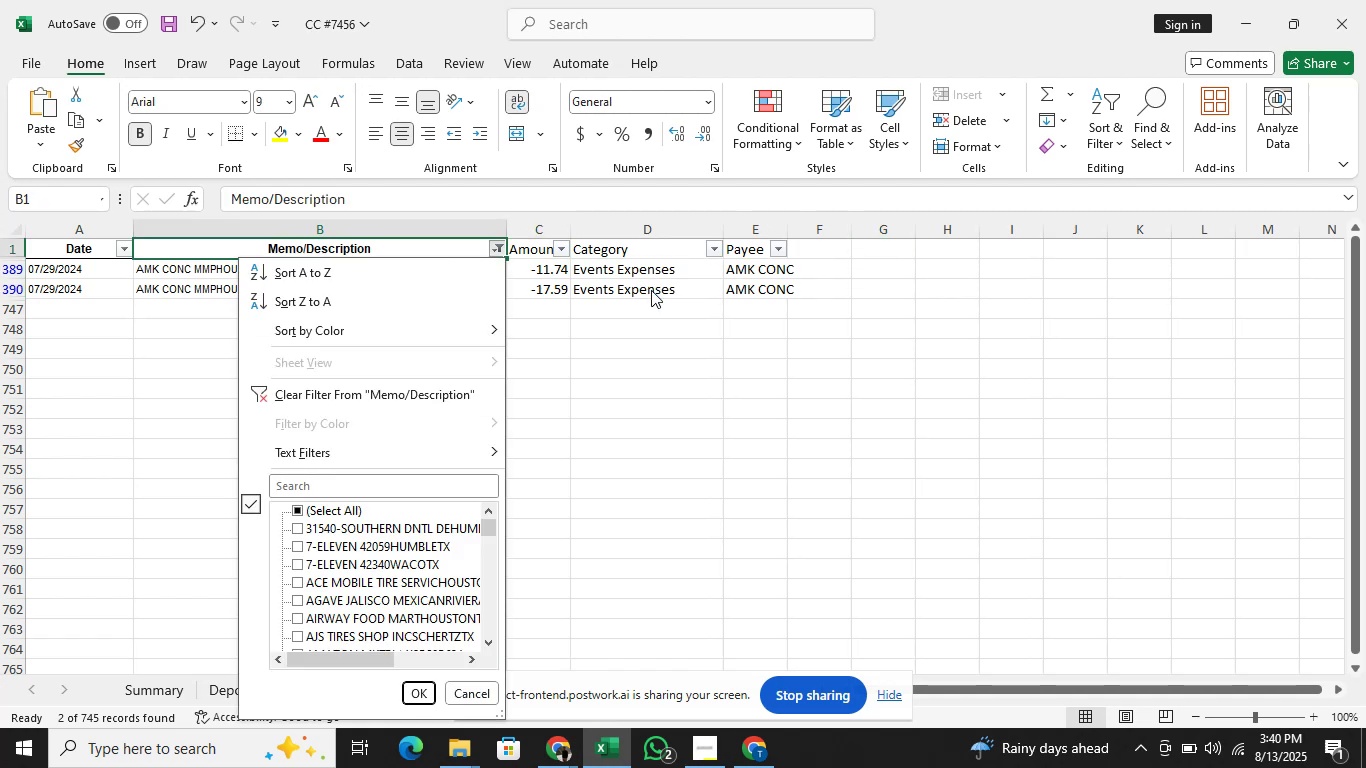 
key(ArrowDown)
 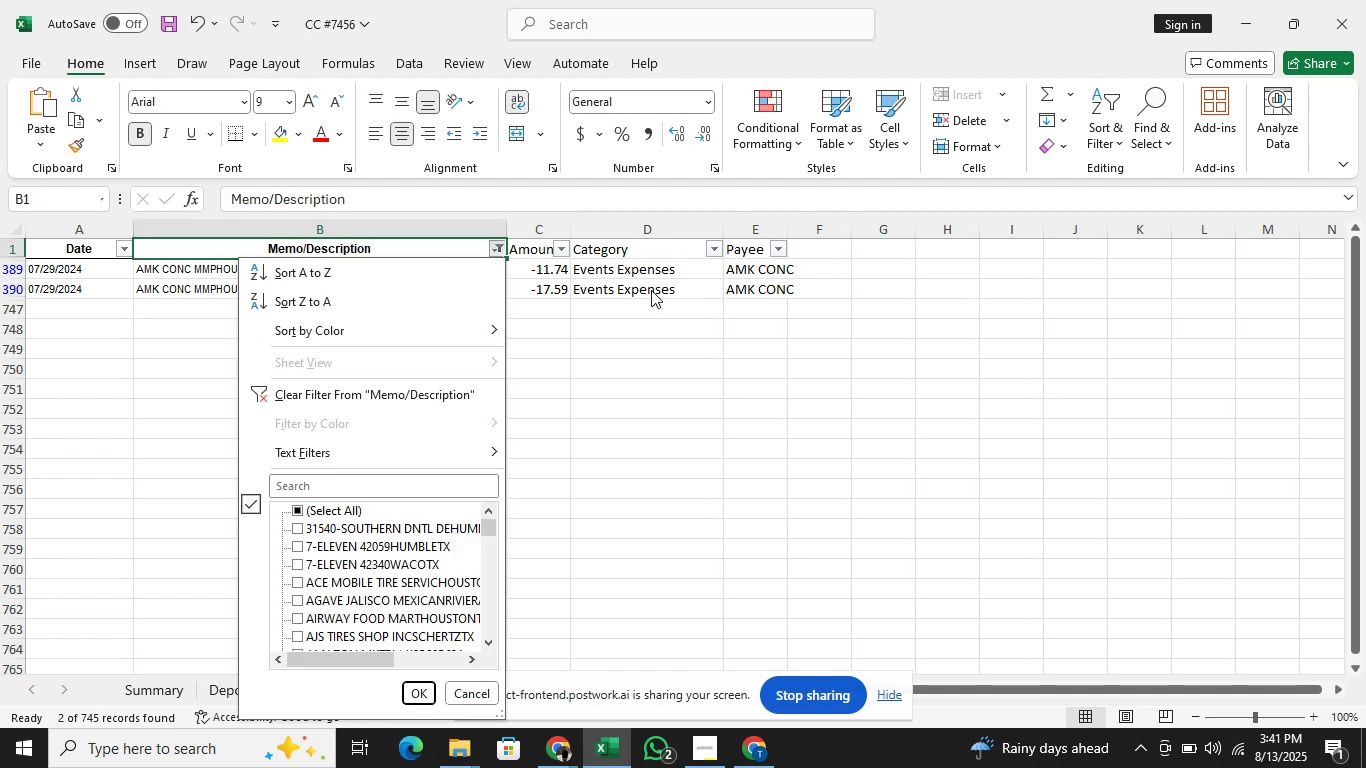 
key(ArrowDown)
 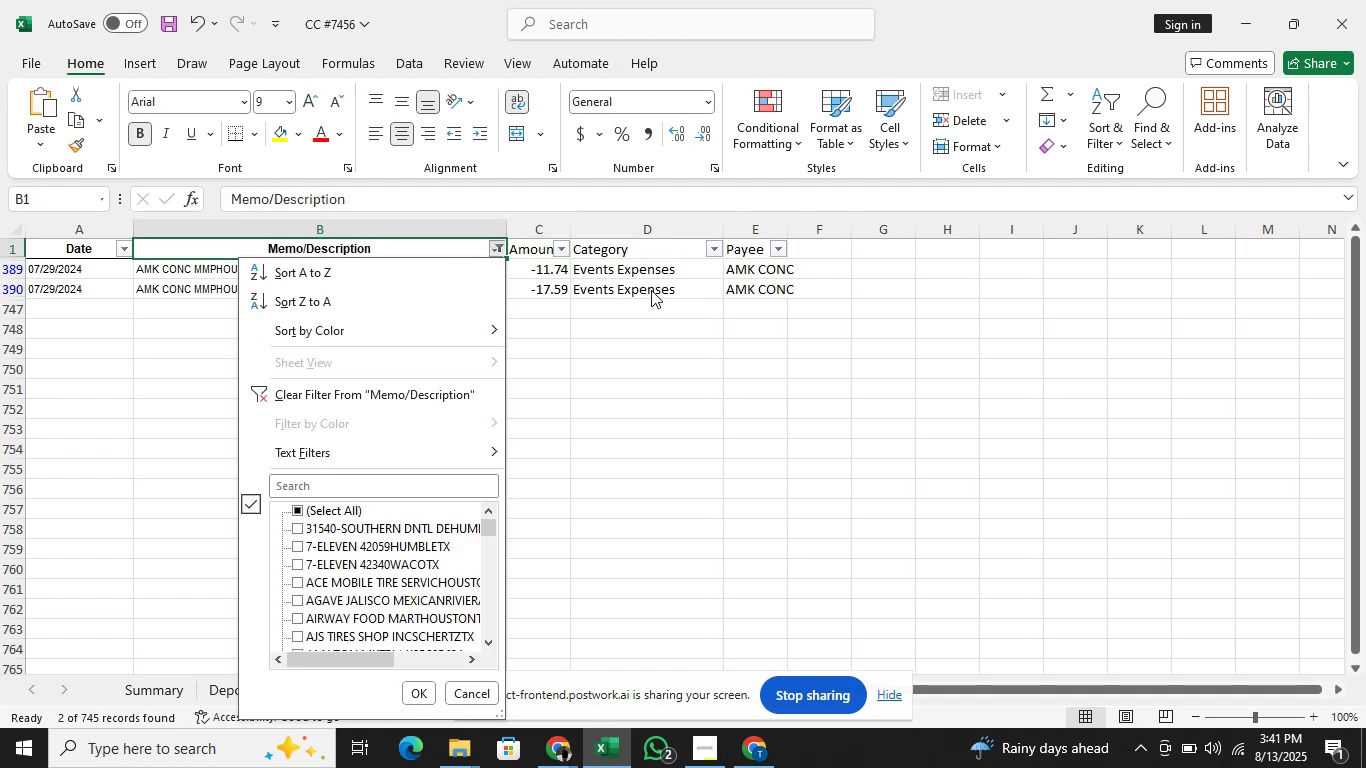 
key(ArrowDown)
 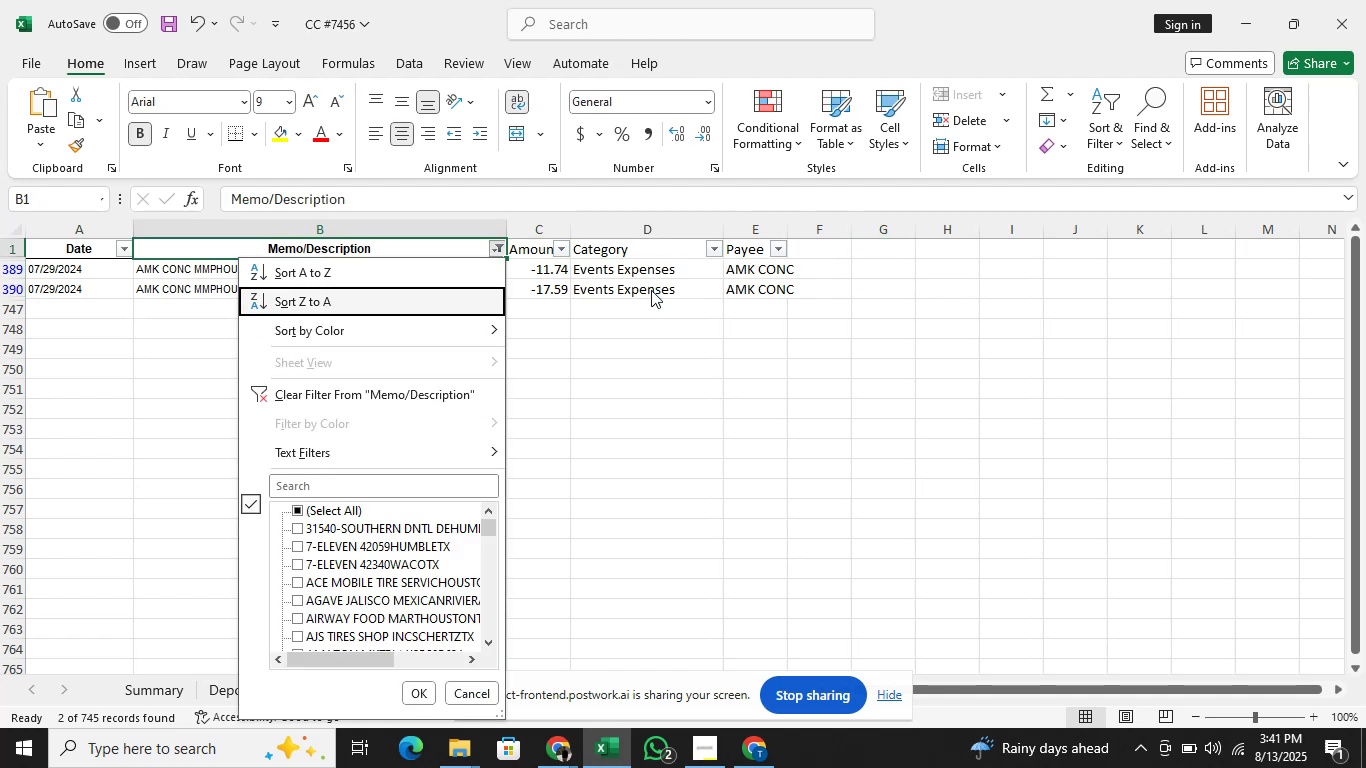 
key(ArrowDown)
 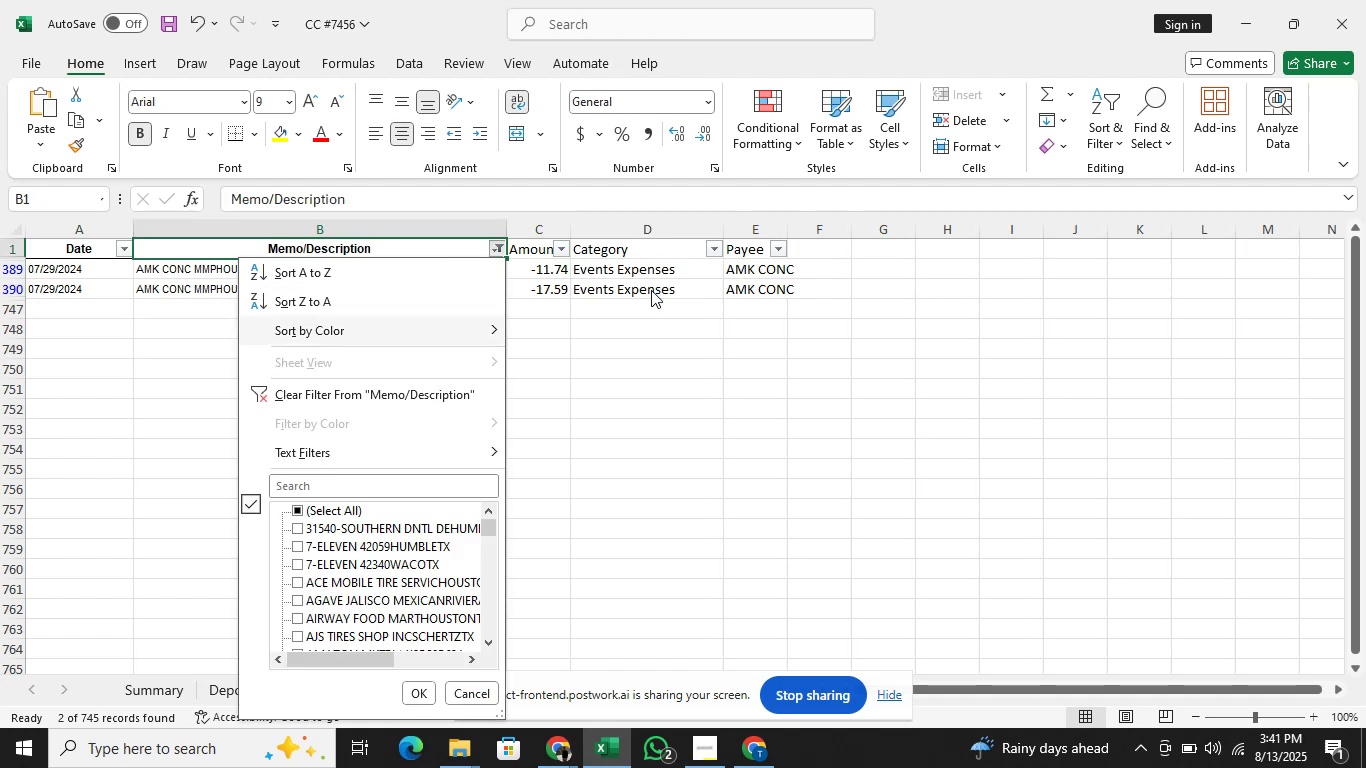 
key(ArrowDown)
 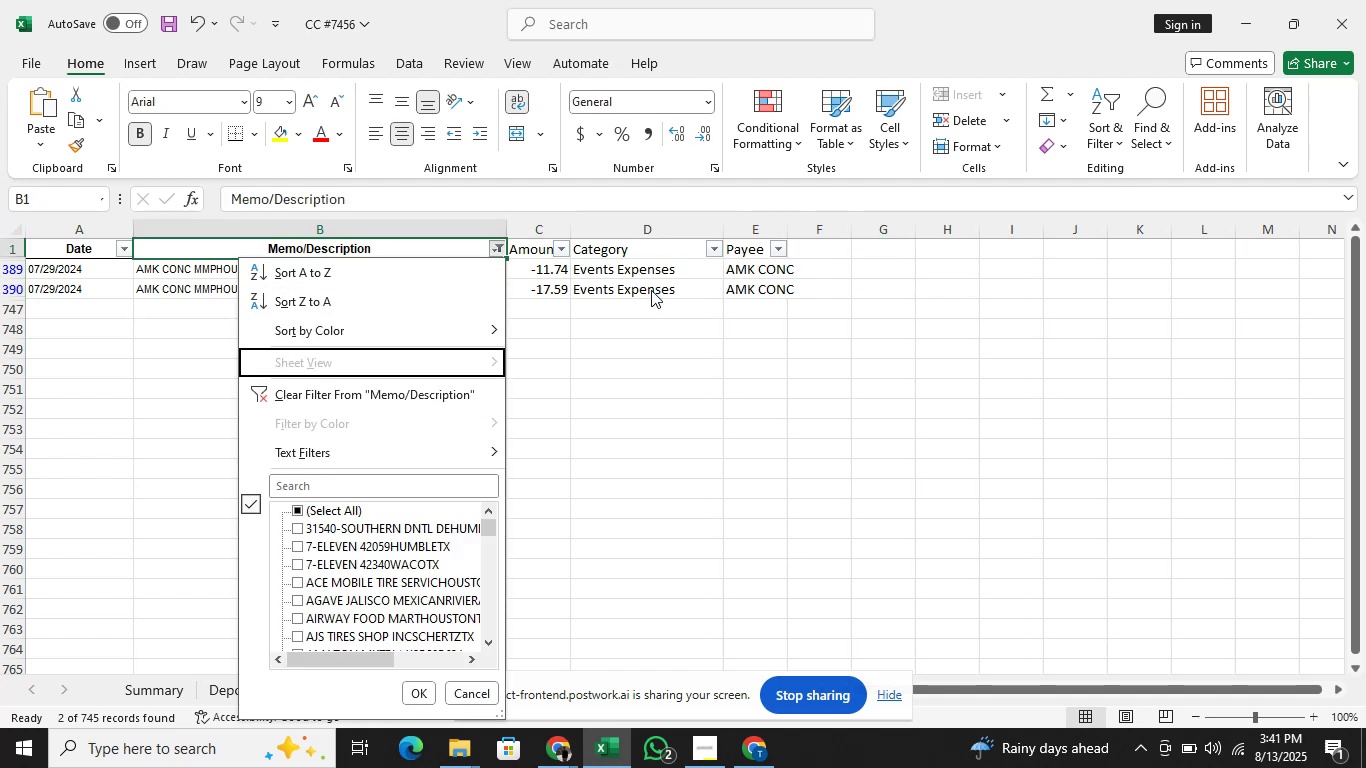 
key(ArrowDown)
 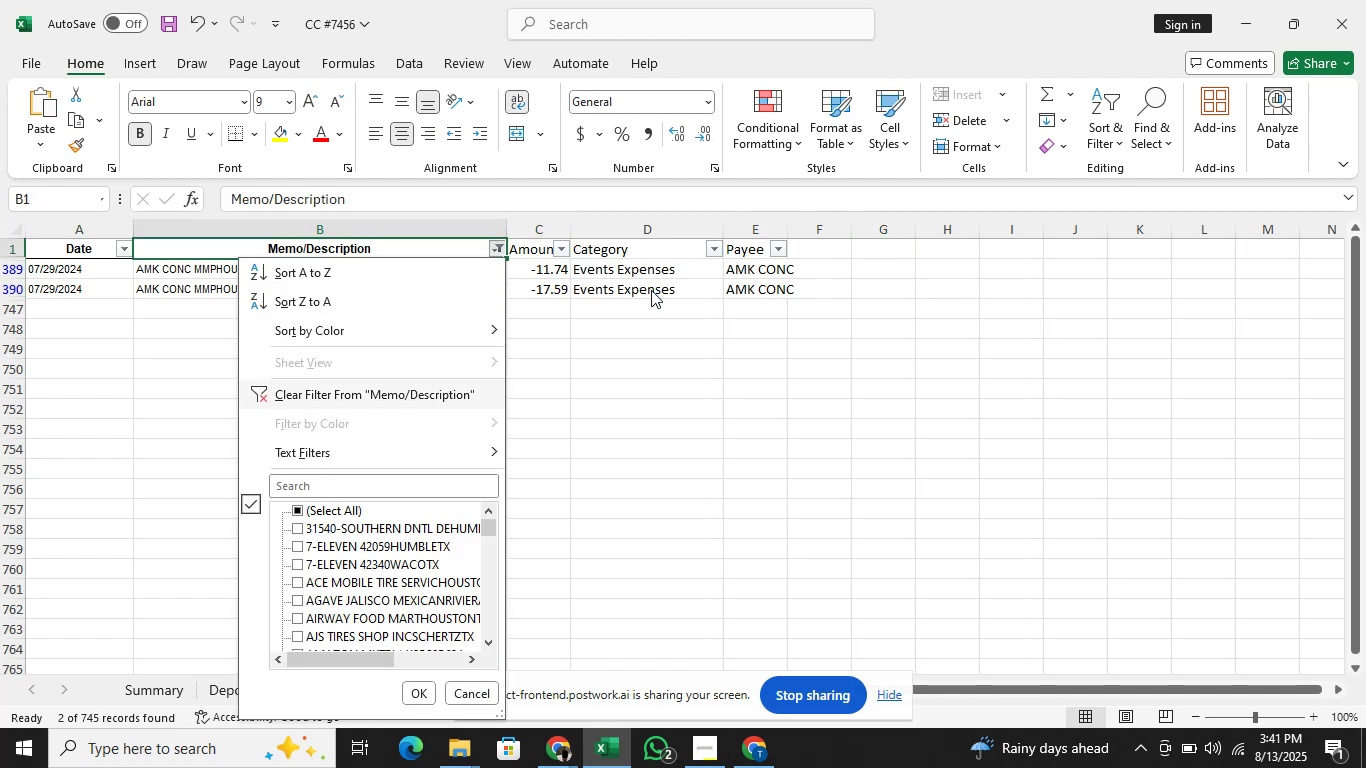 
key(ArrowDown)
 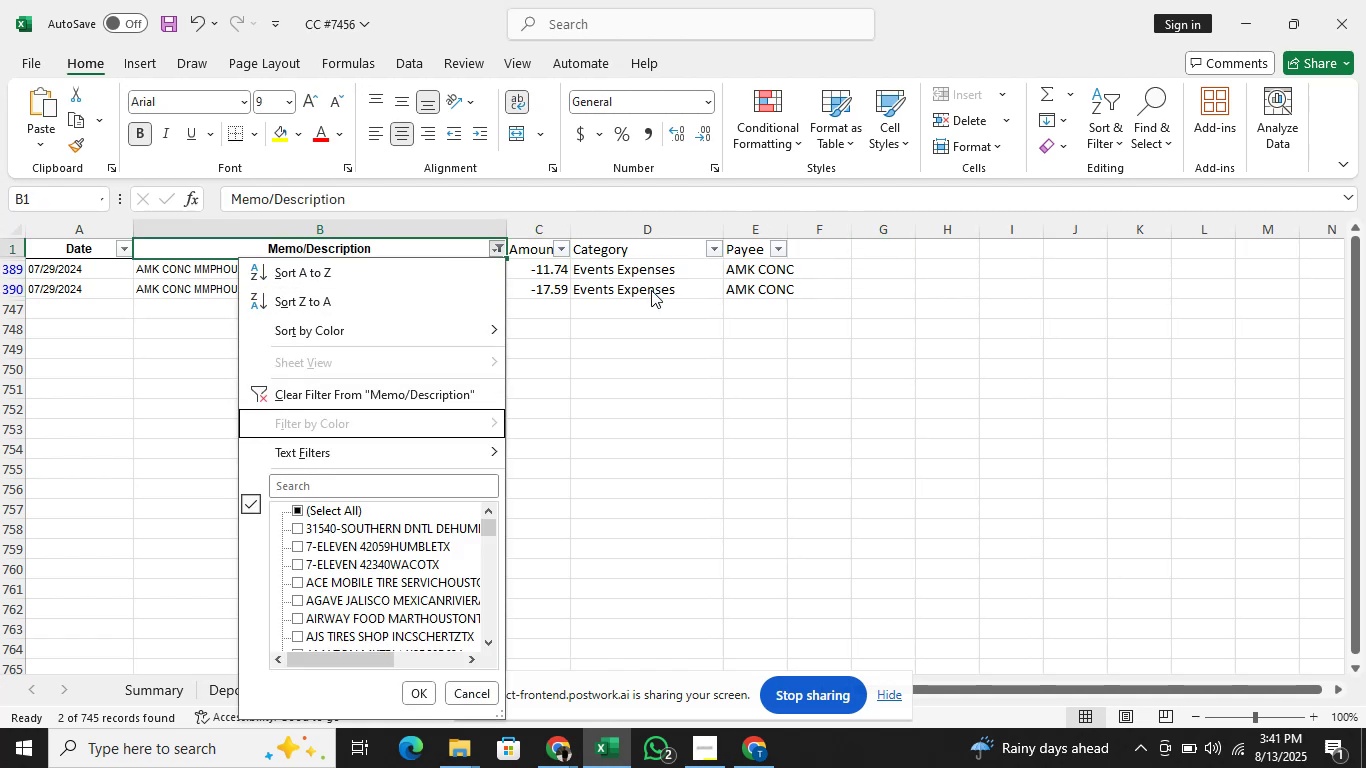 
key(ArrowDown)
 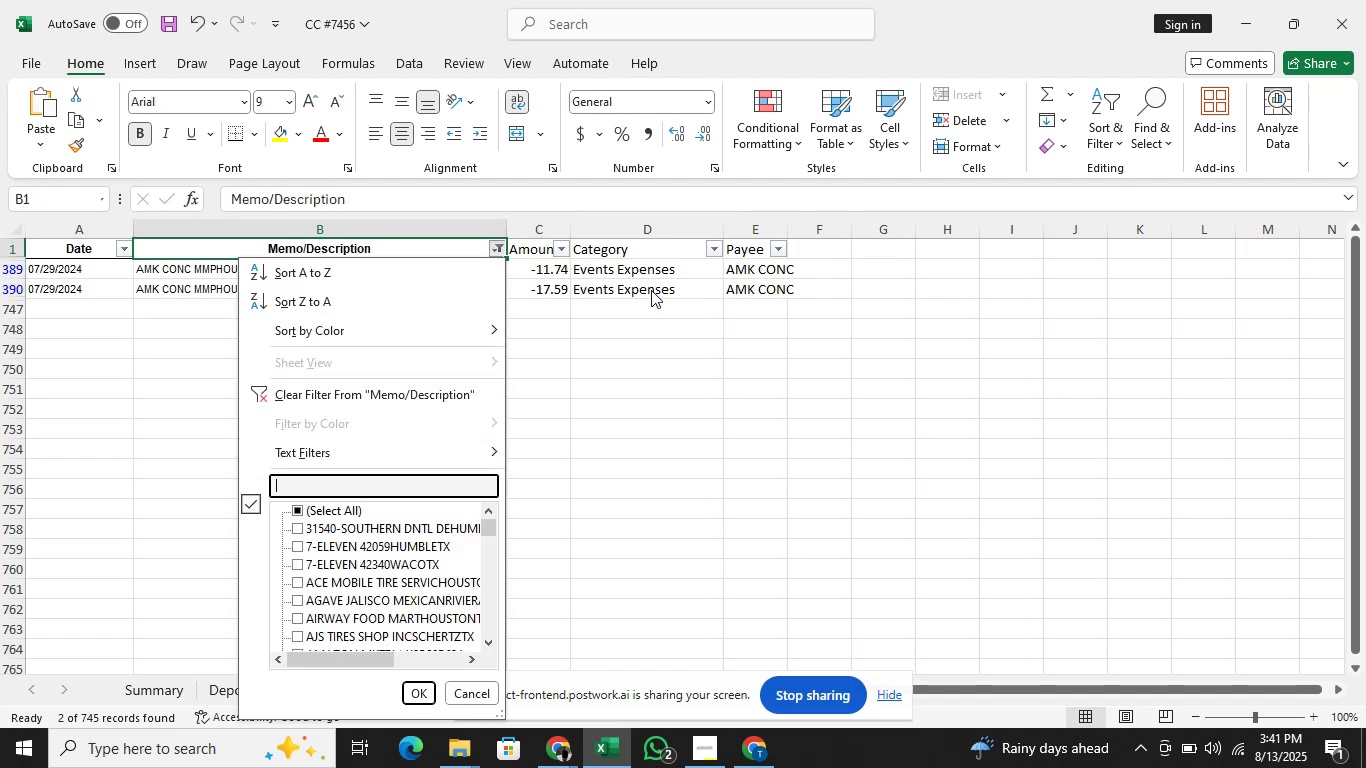 
type(check point)
 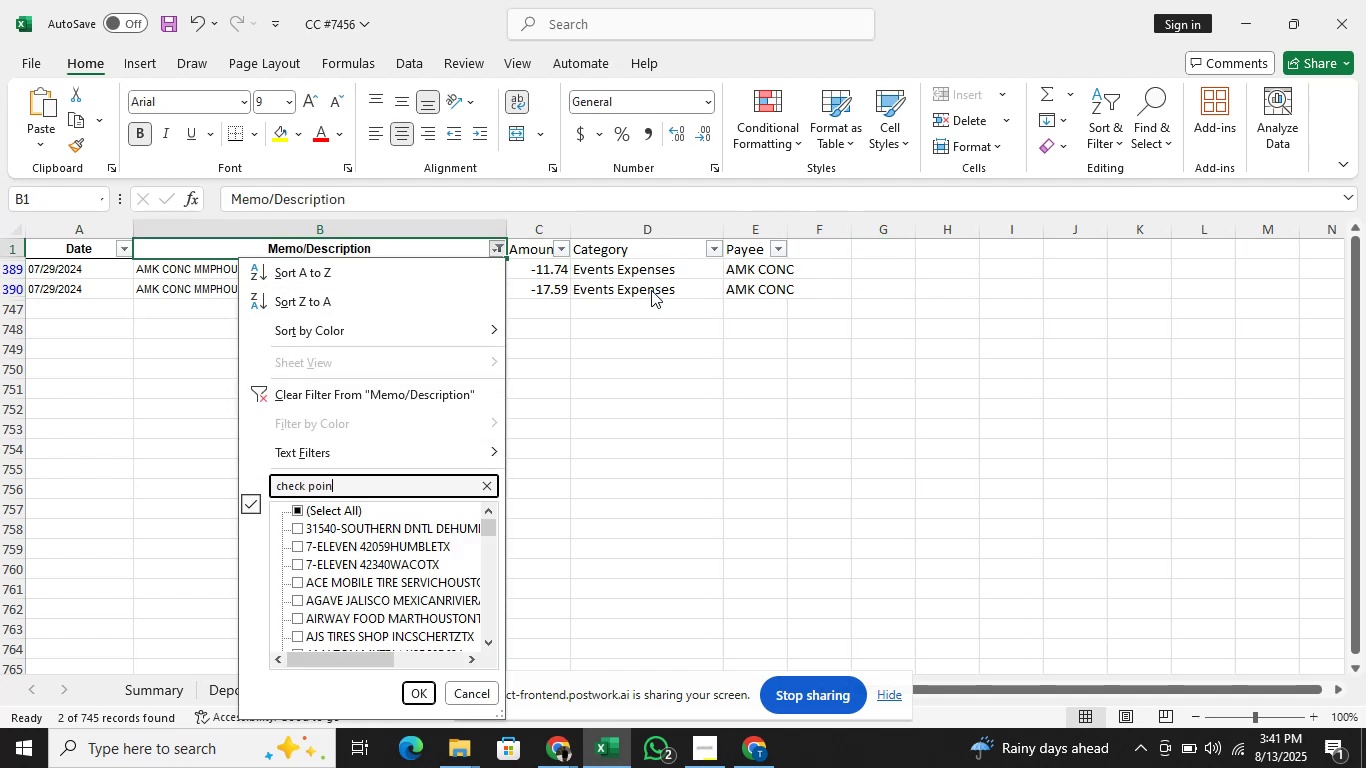 
key(Enter)
 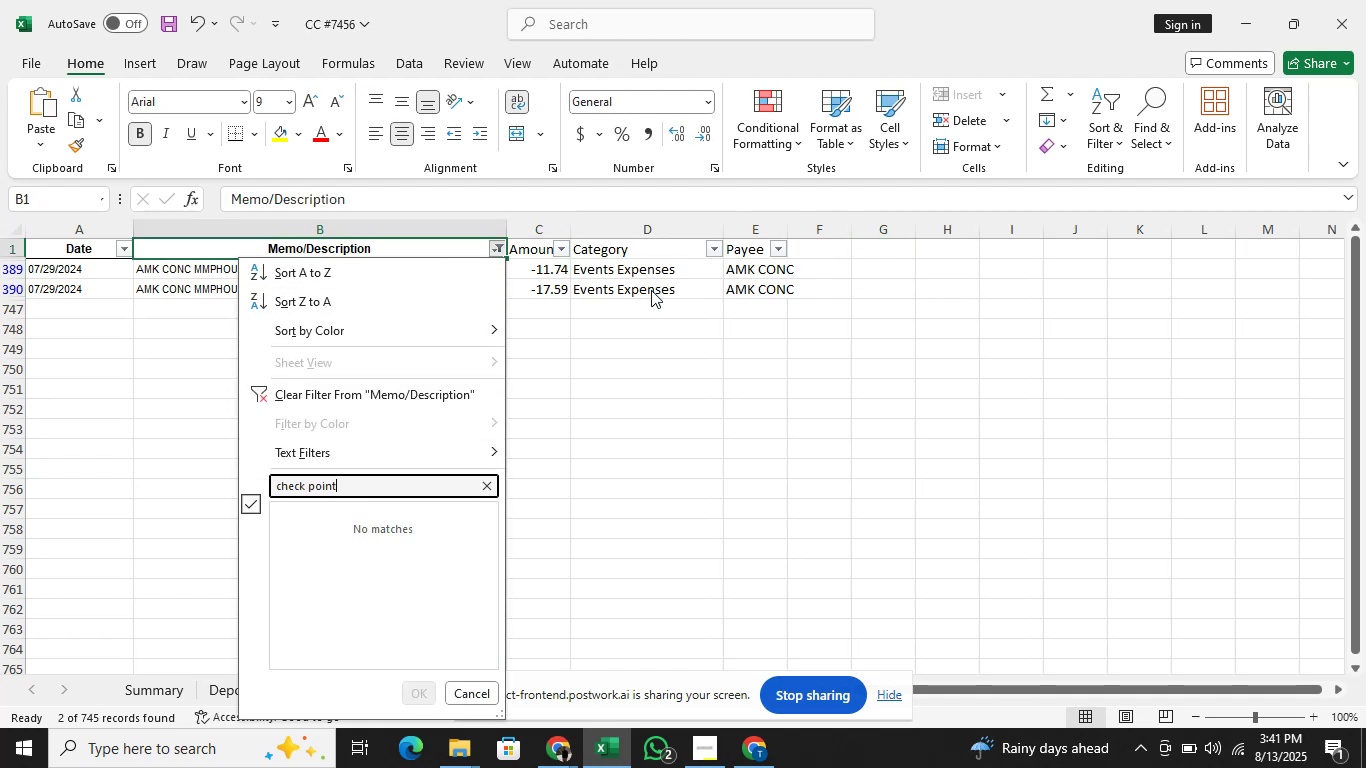 
key(Enter)
 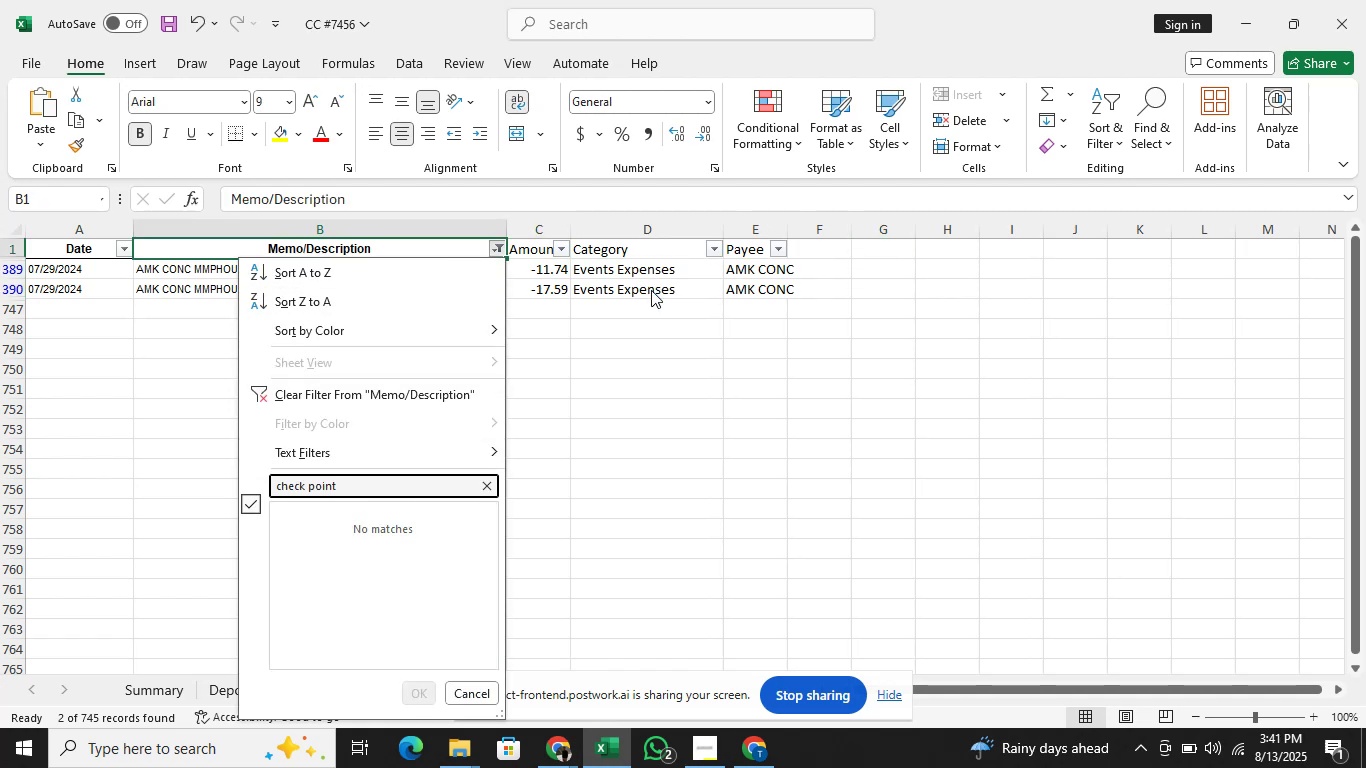 
key(Shift+ShiftRight)
 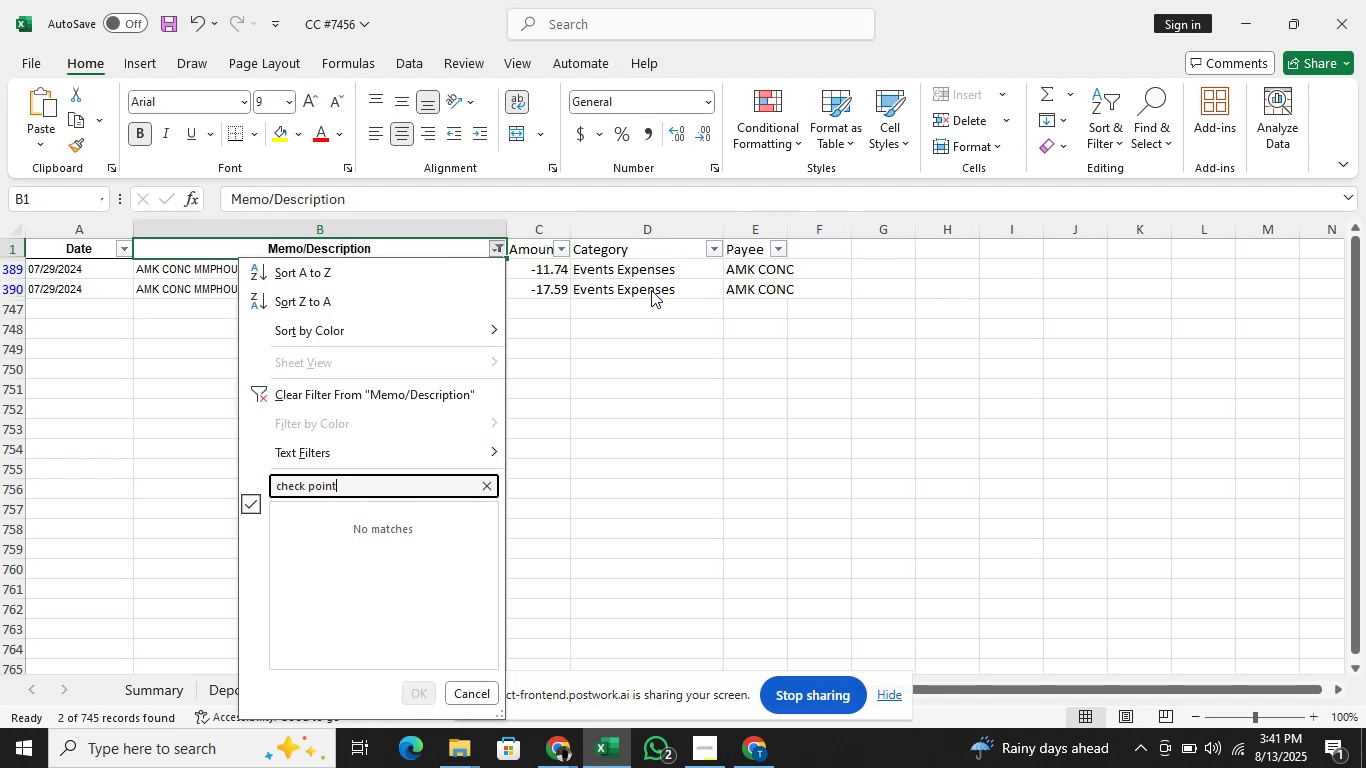 
key(Alt+AltLeft)
 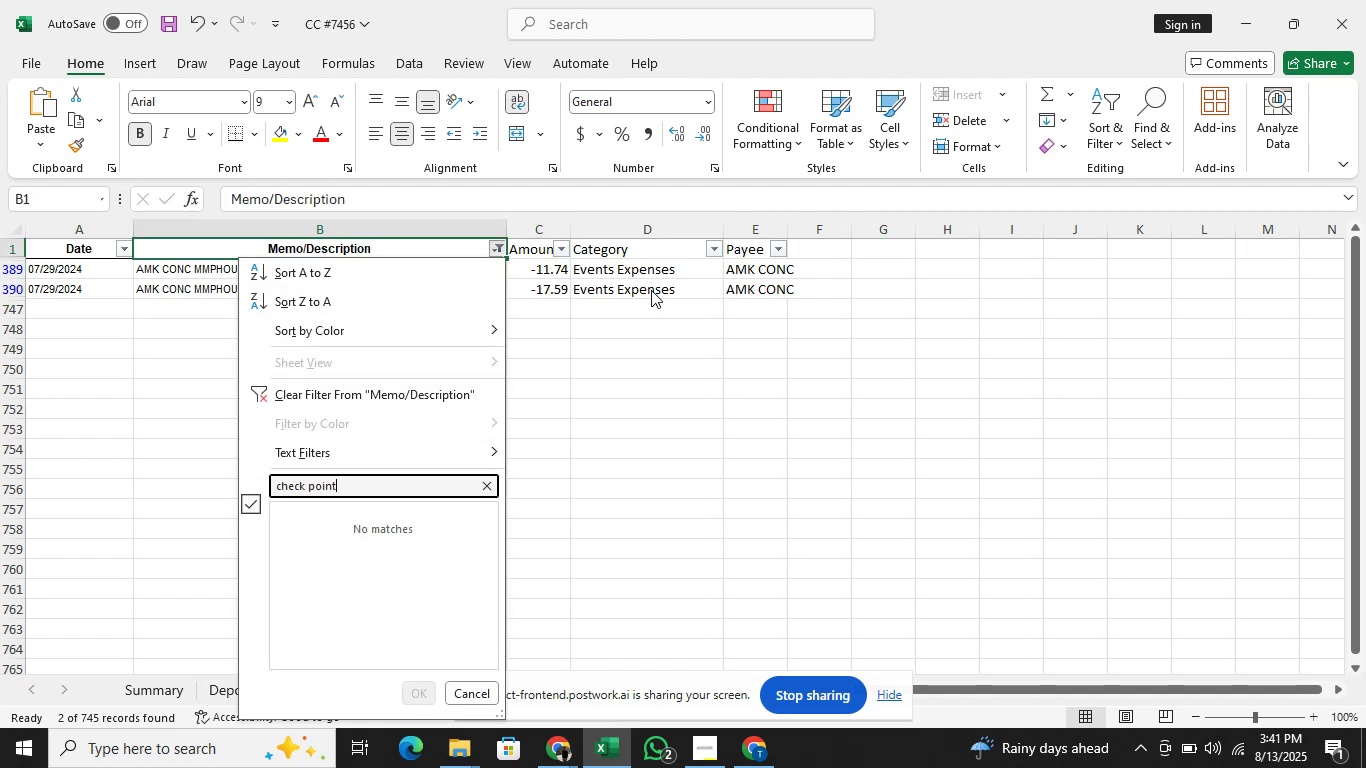 
key(Alt+Tab)
 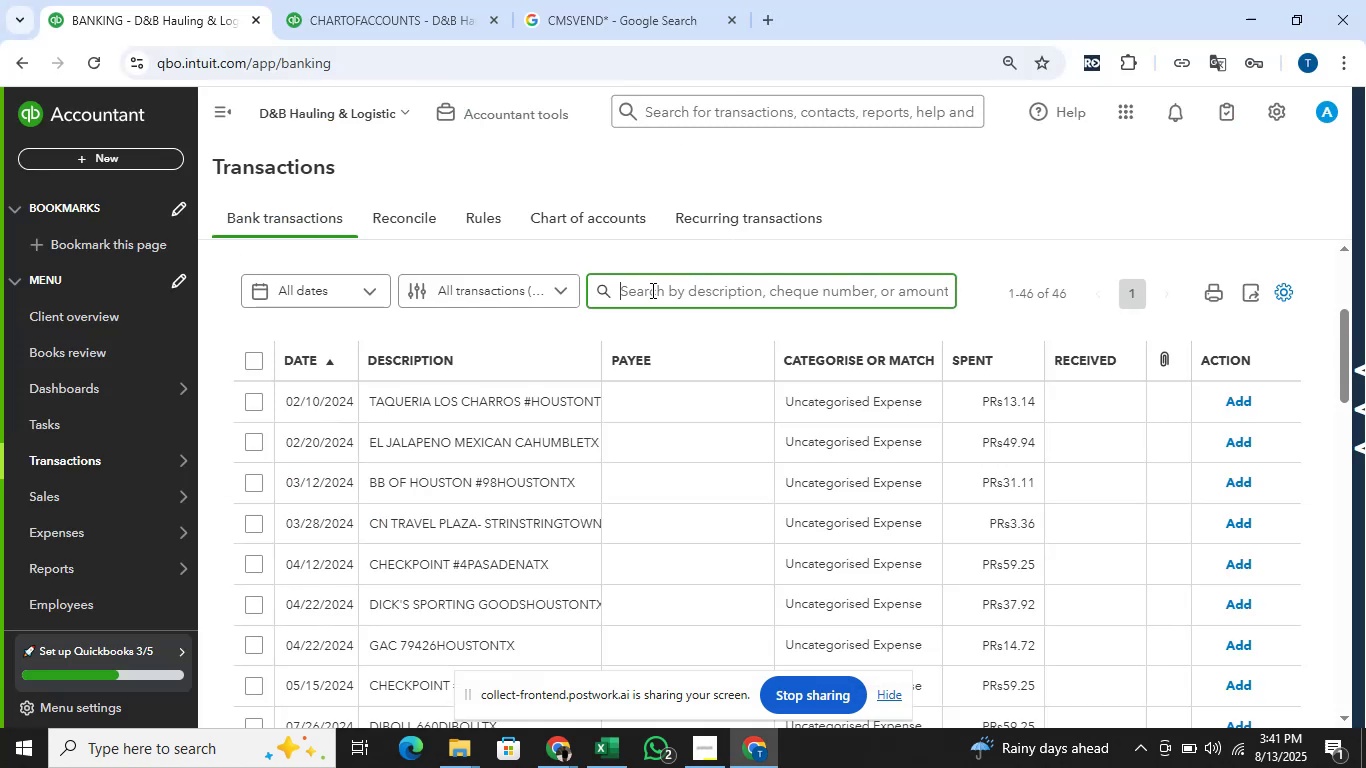 
key(Alt+AltLeft)
 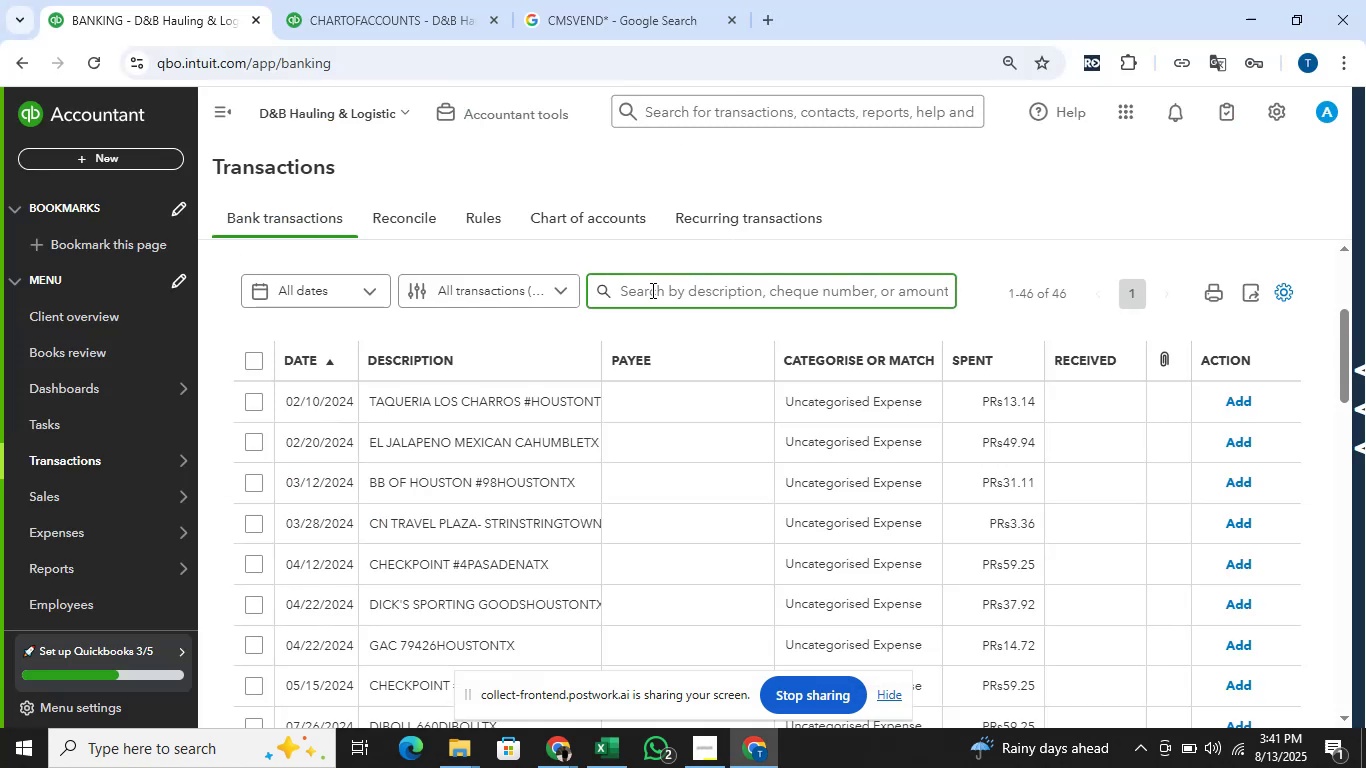 
key(Alt+Tab)
 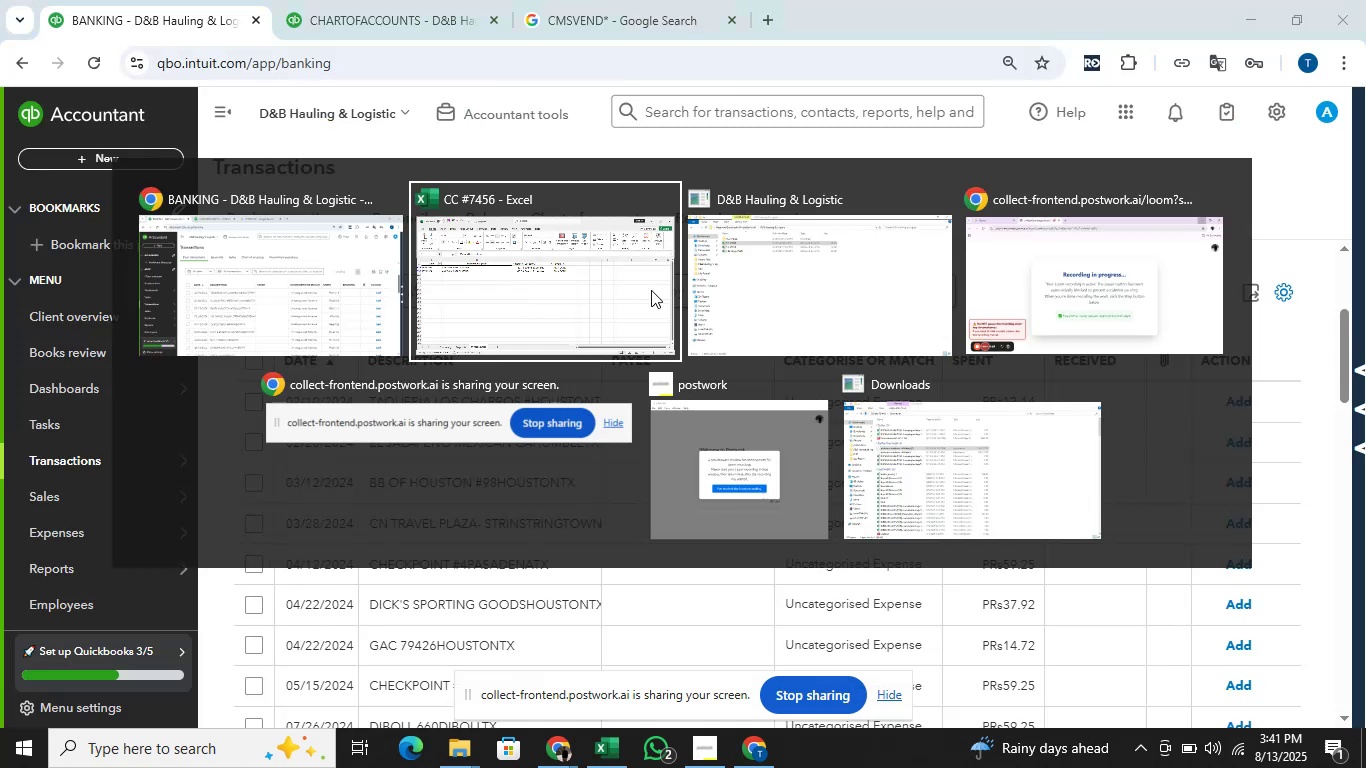 
key(ArrowLeft)
 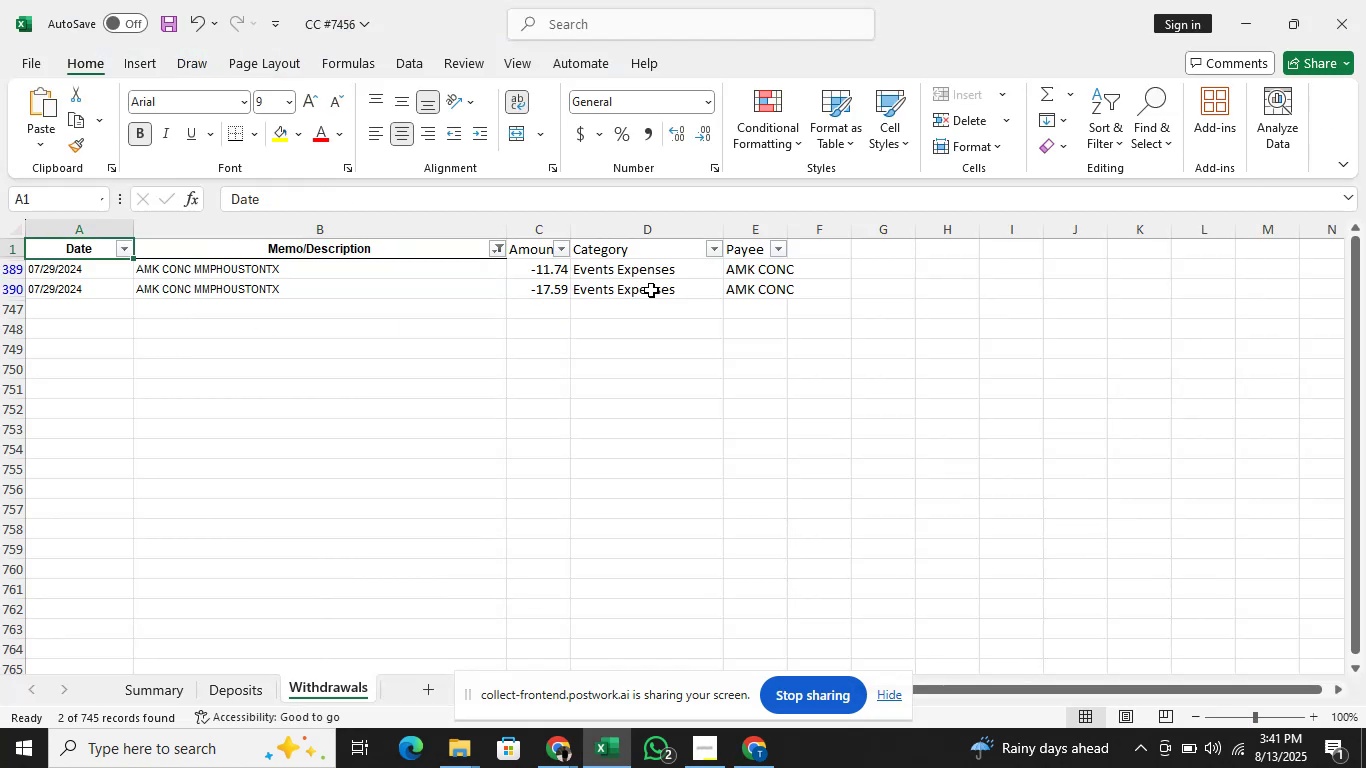 
key(ArrowRight)
 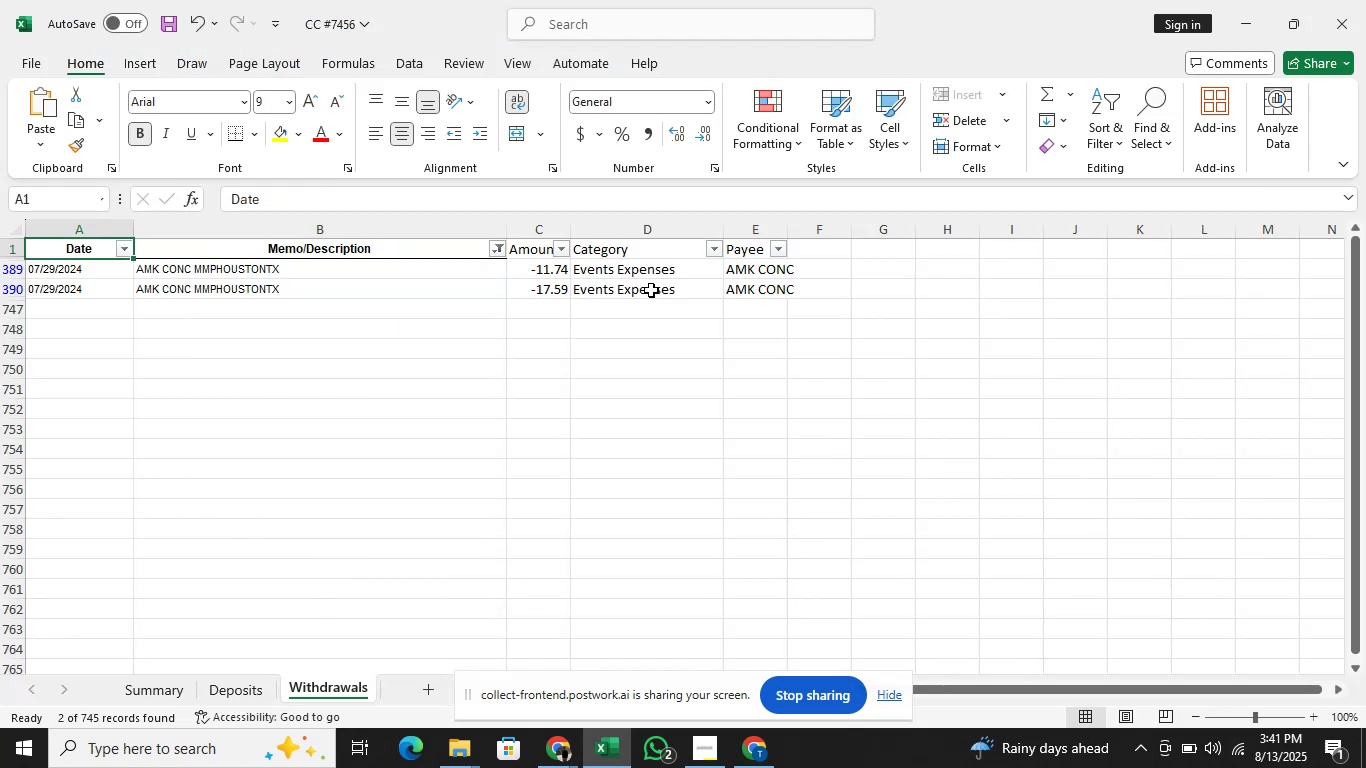 
key(ArrowDown)
 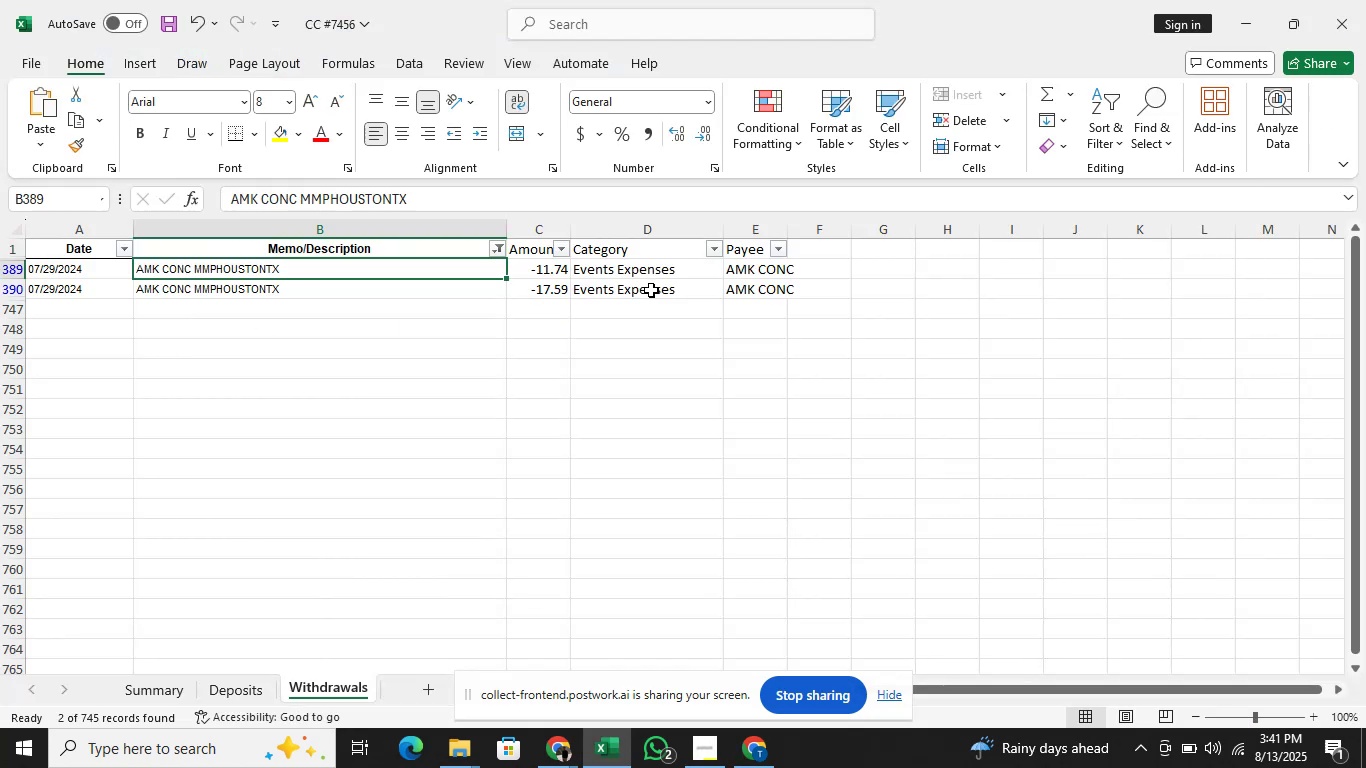 
key(ArrowUp)
 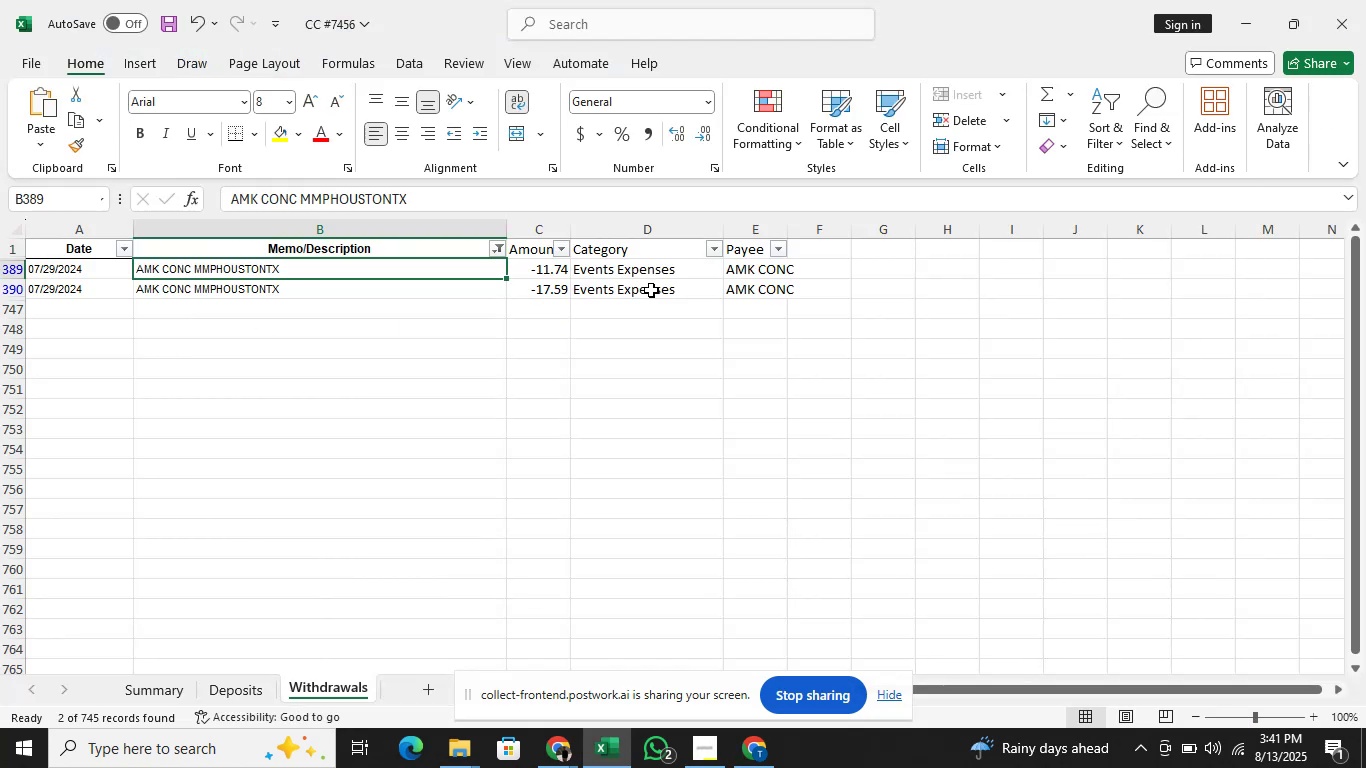 
key(Alt+AltLeft)
 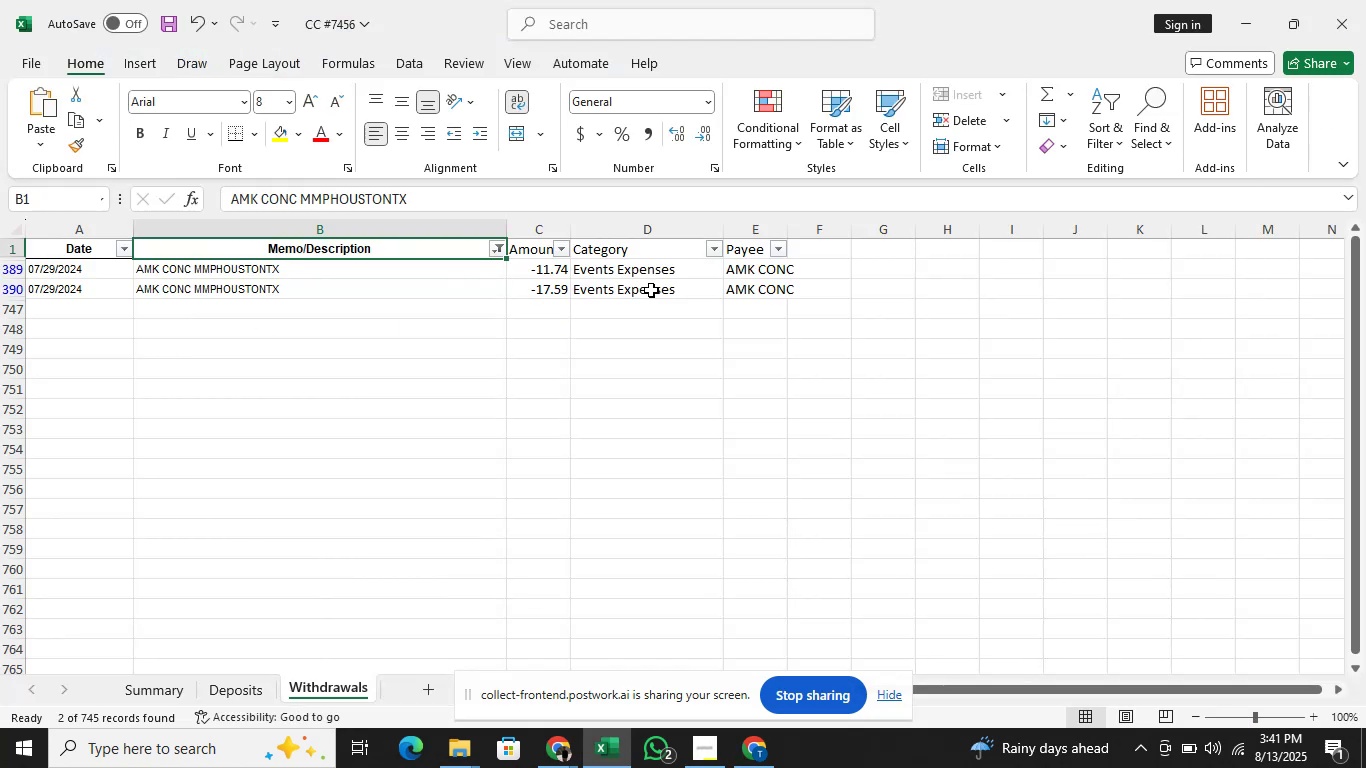 
key(Alt+ArrowDown)
 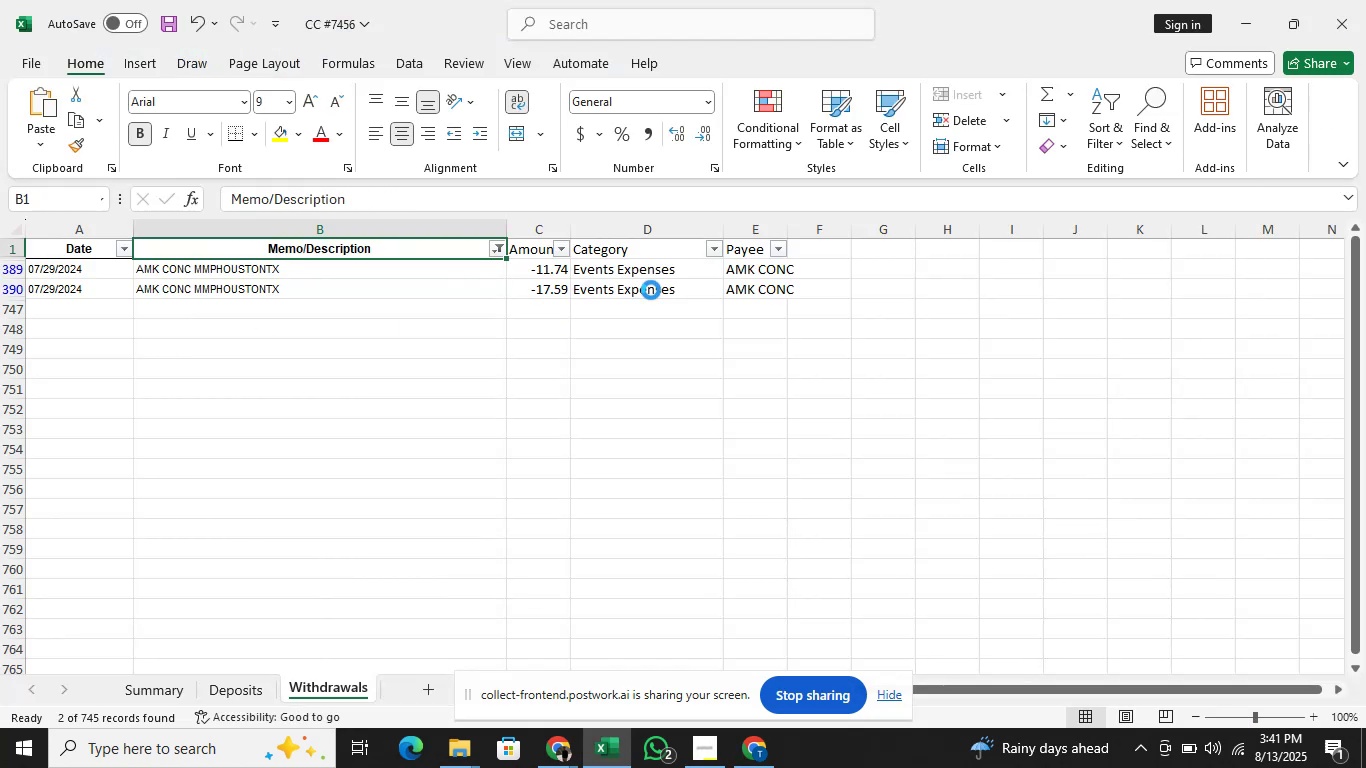 
key(ArrowDown)
 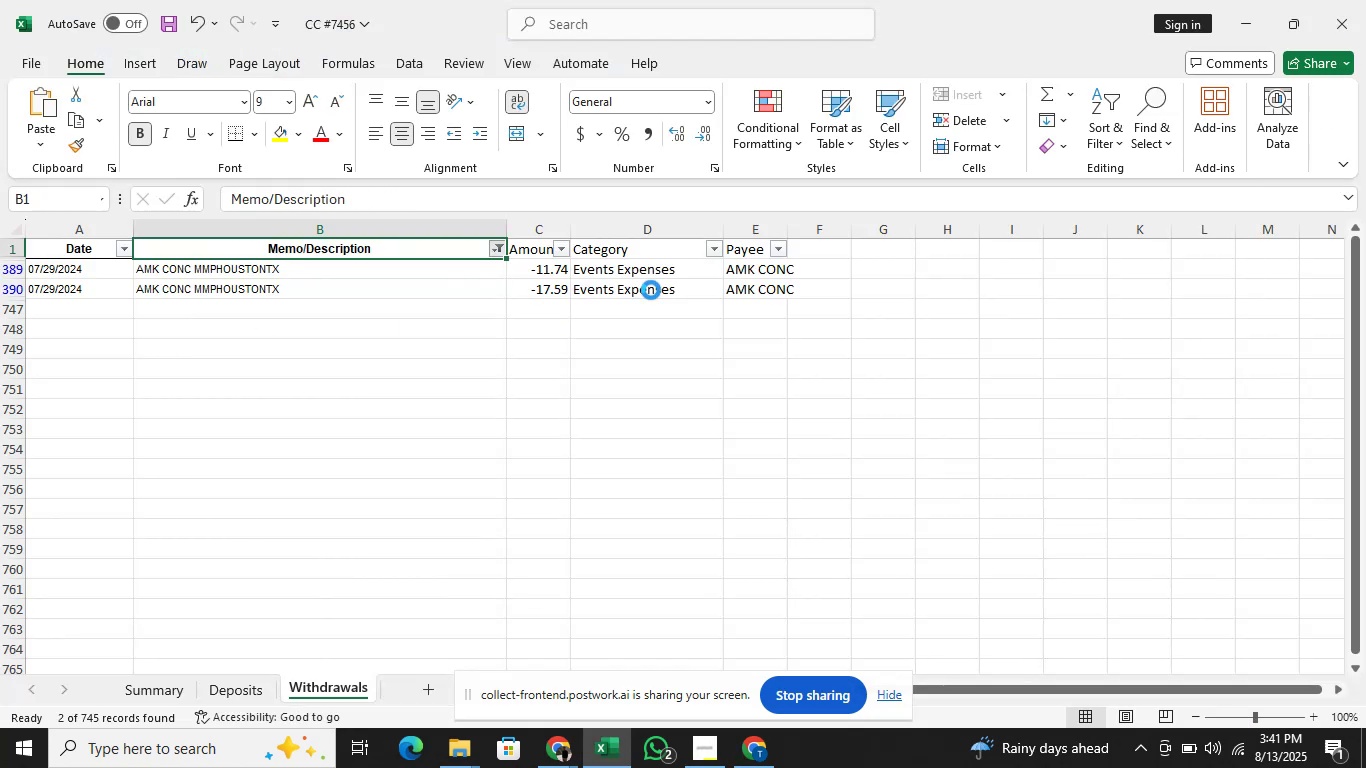 
key(ArrowDown)
 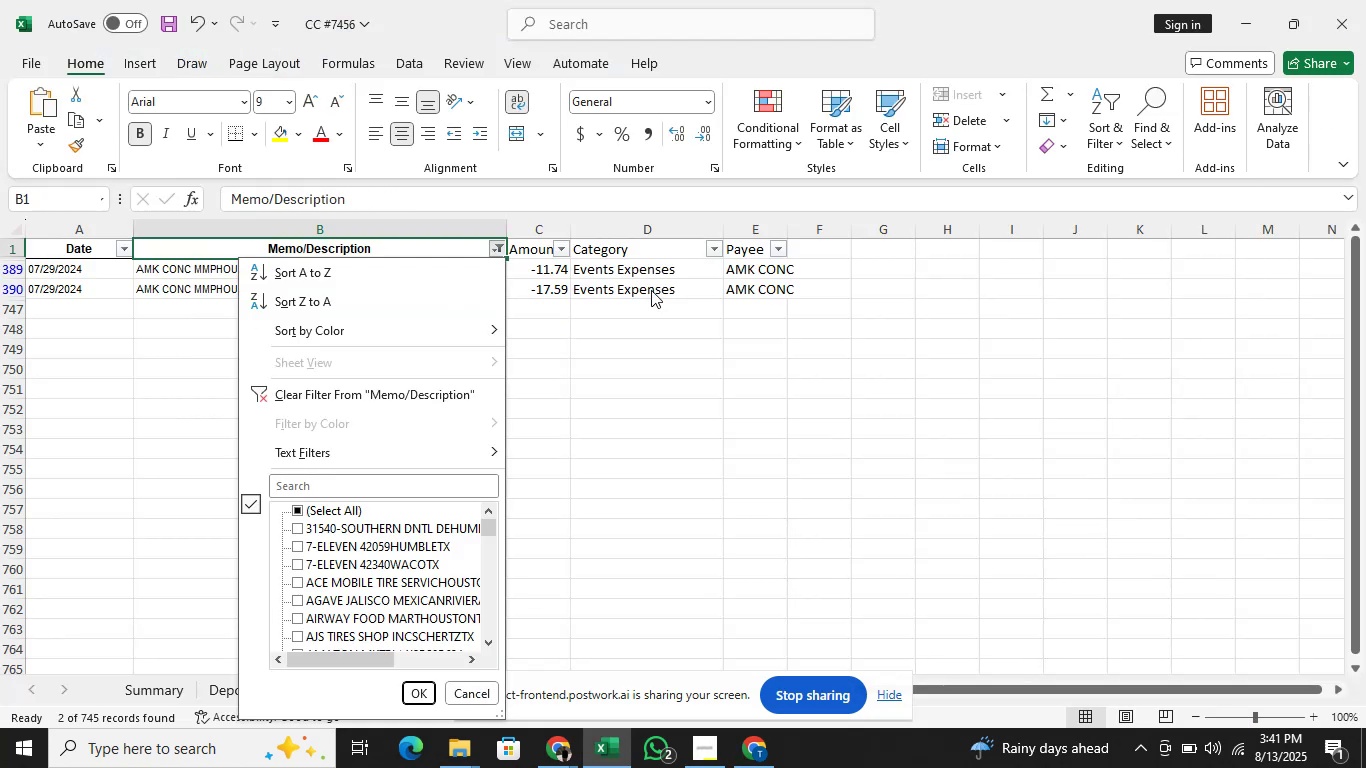 
key(ArrowDown)
 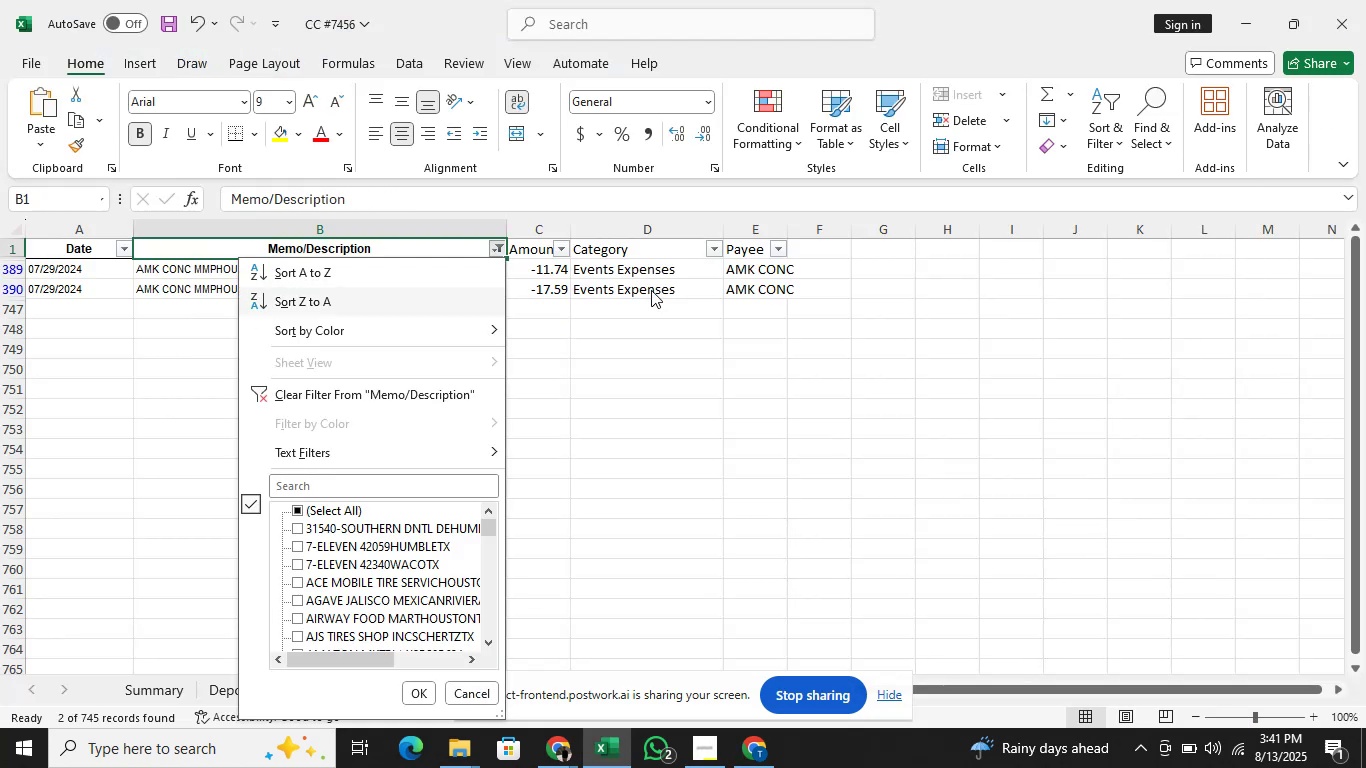 
key(ArrowDown)
 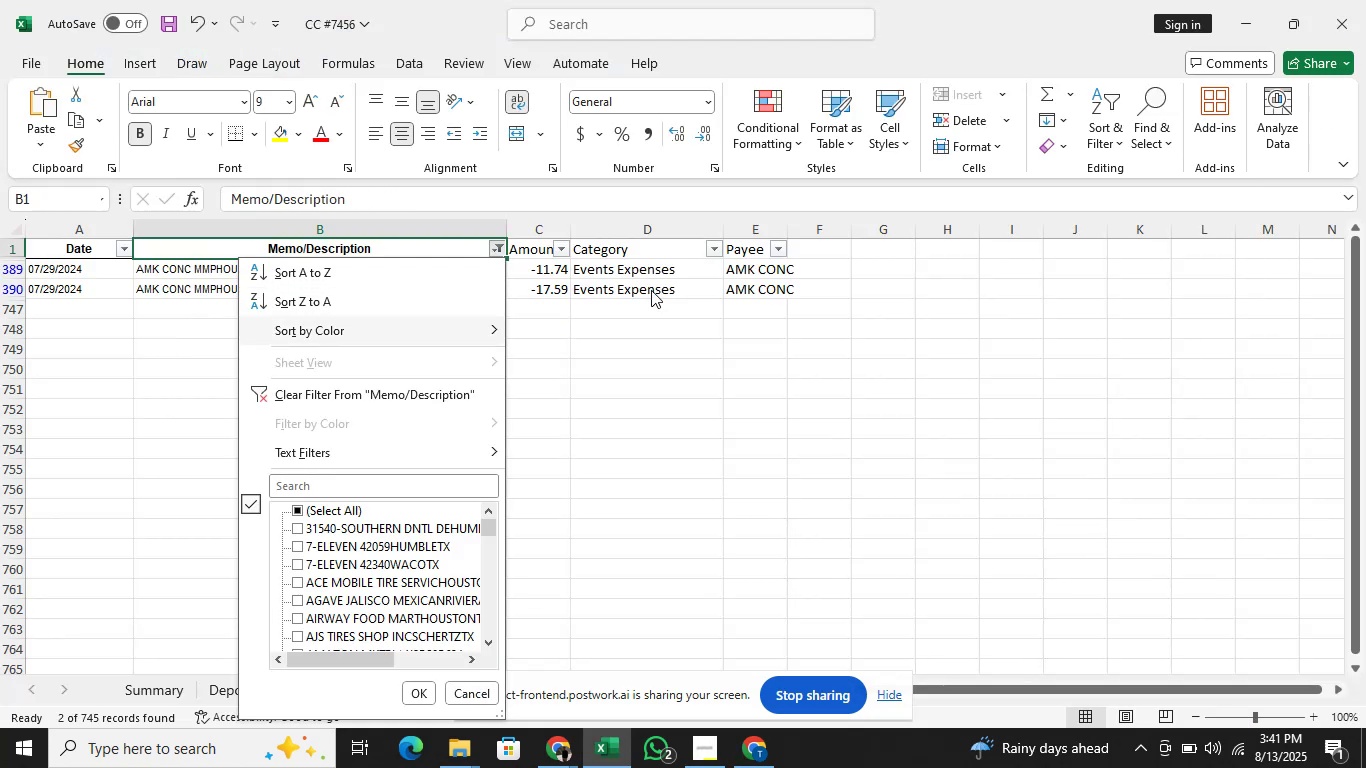 
key(ArrowDown)
 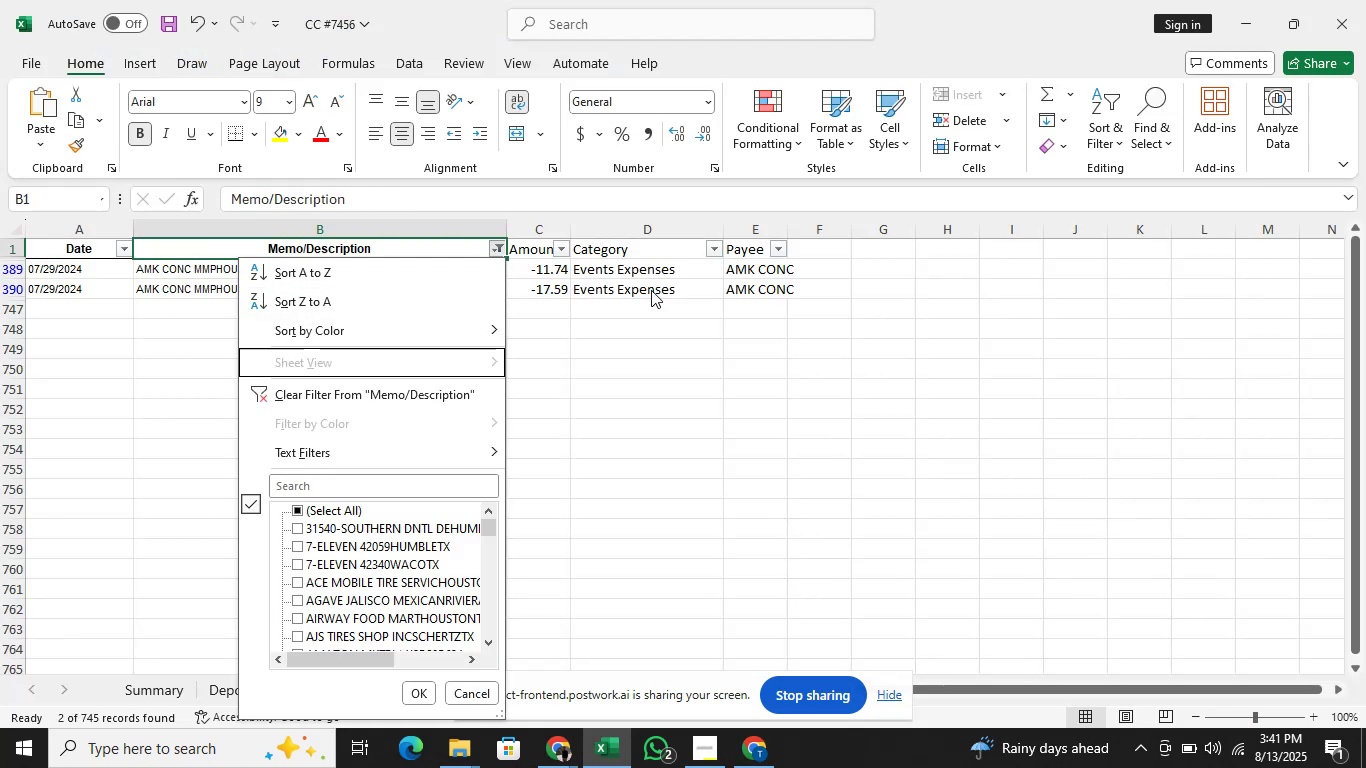 
key(ArrowDown)
 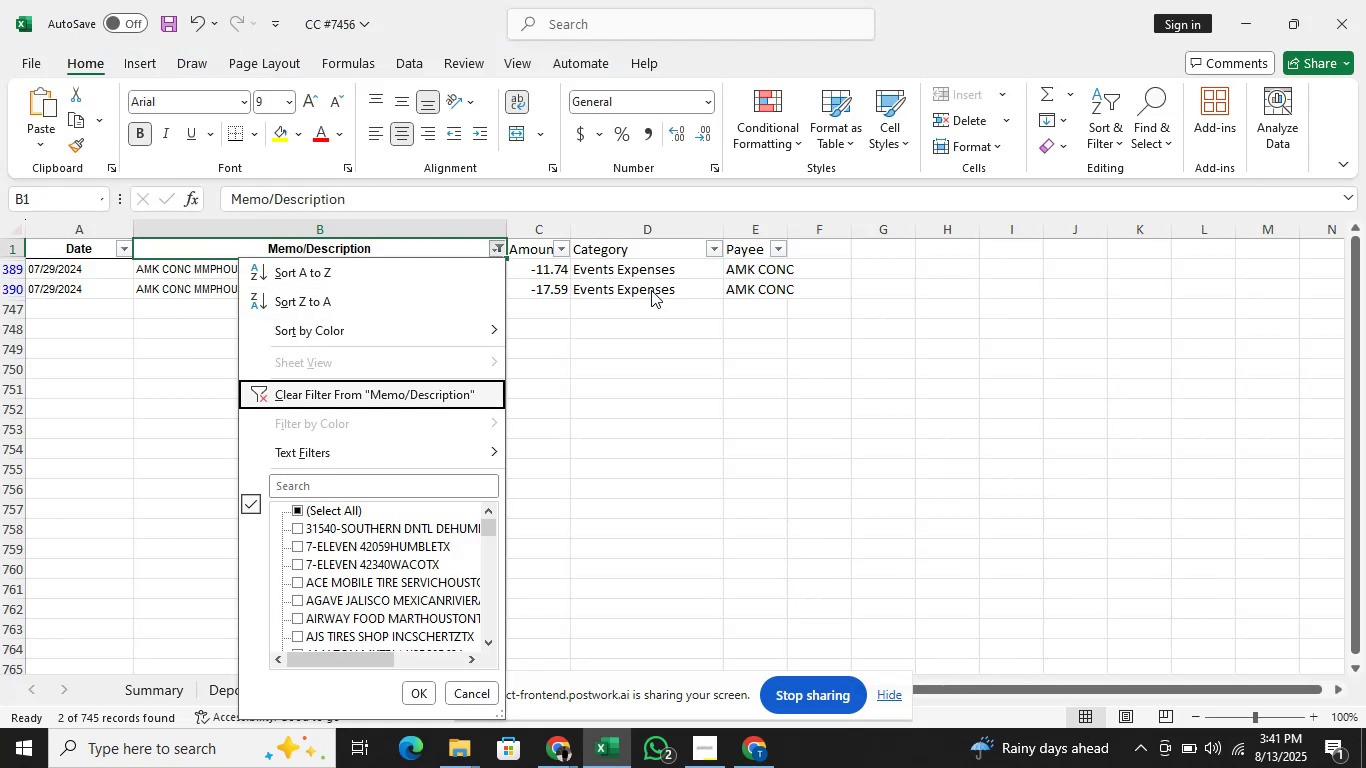 
key(ArrowDown)
 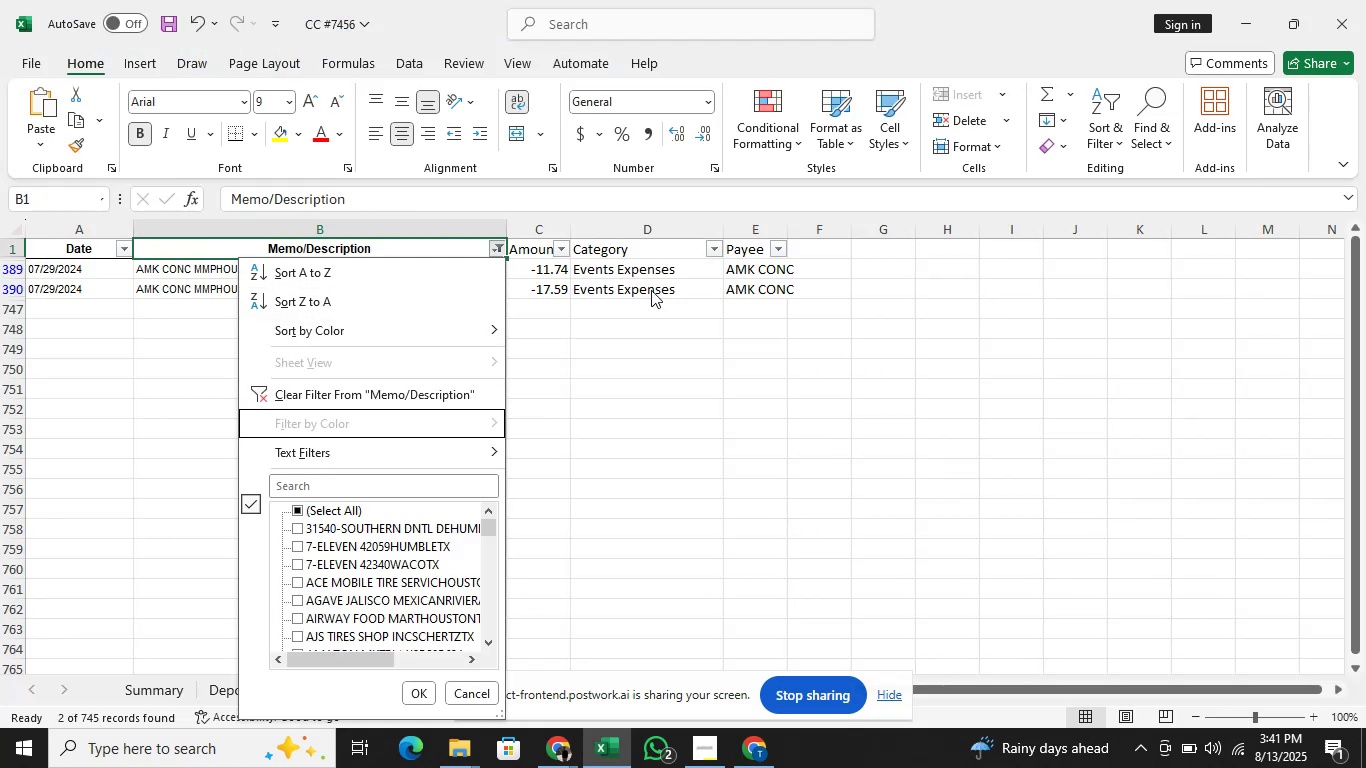 
key(ArrowDown)
 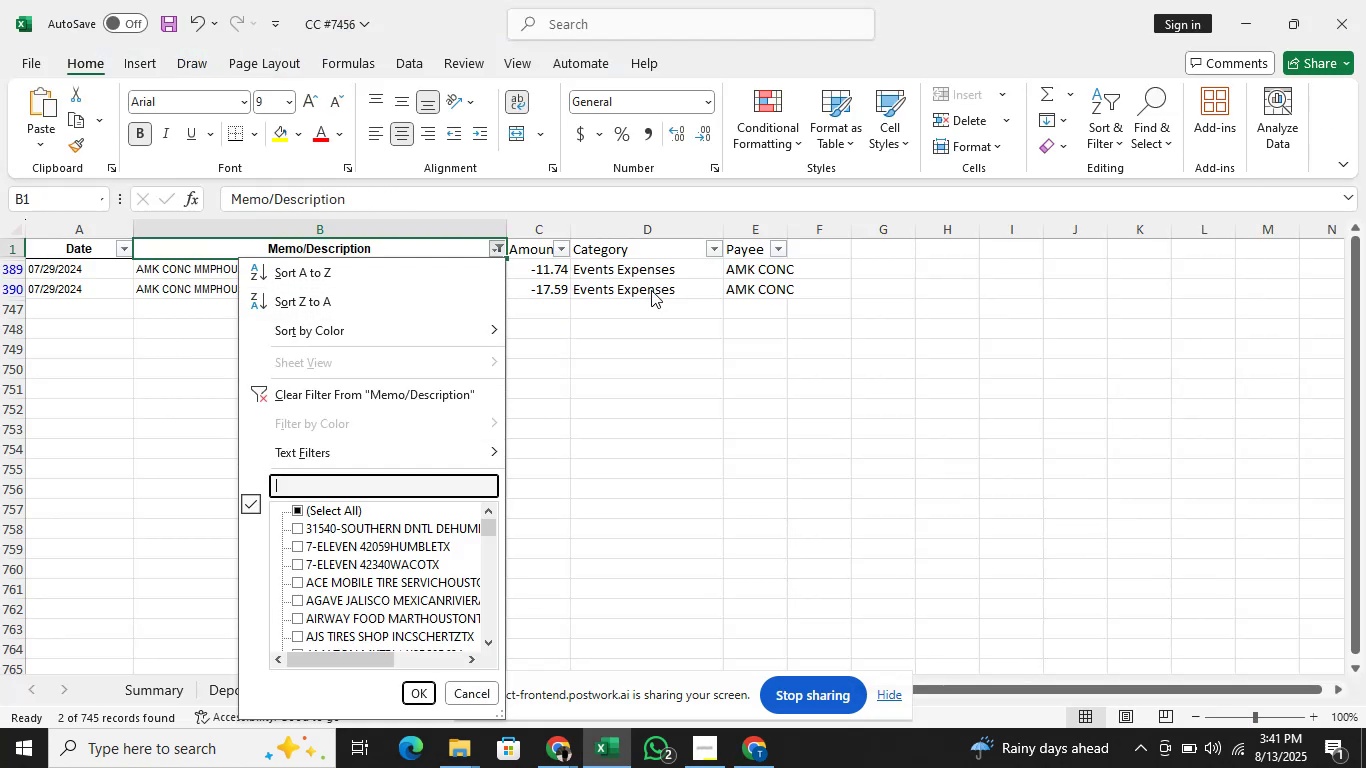 
type(checkpoint)
 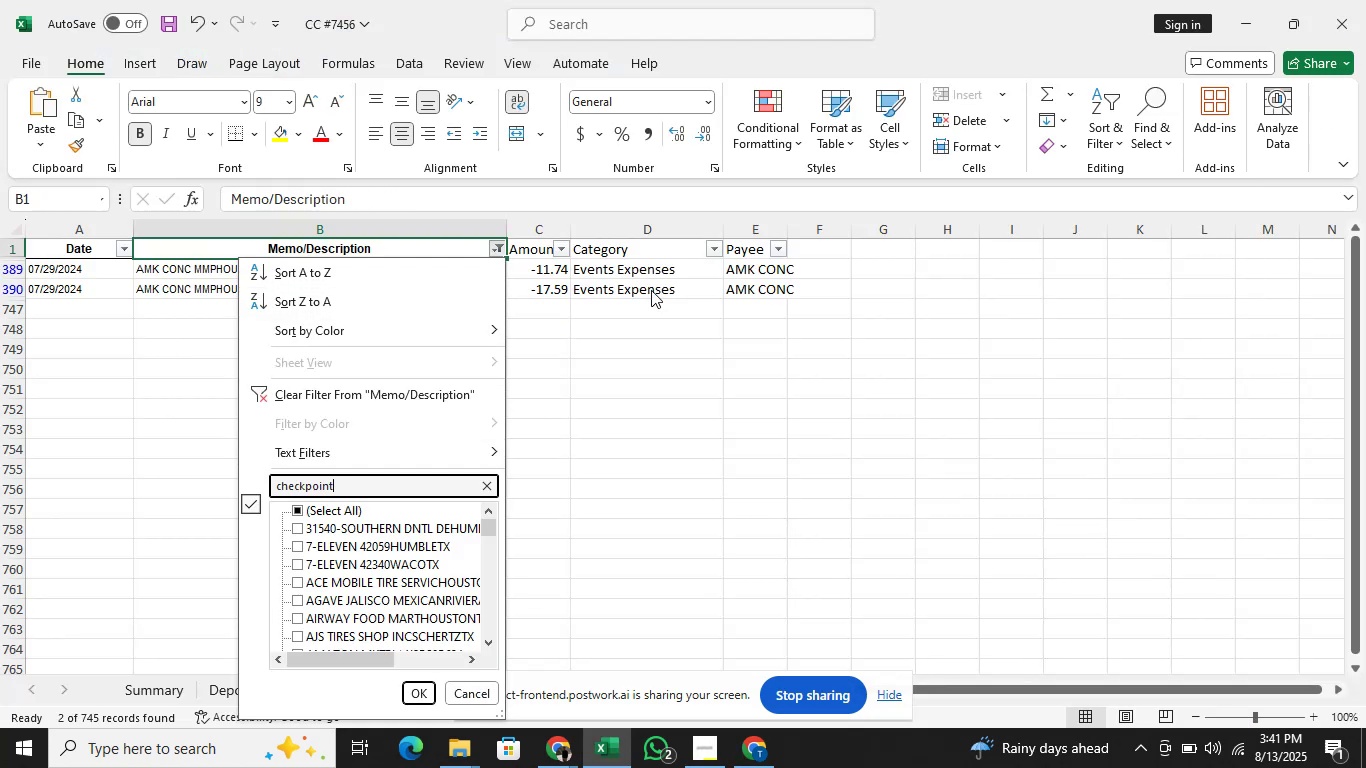 
key(Enter)
 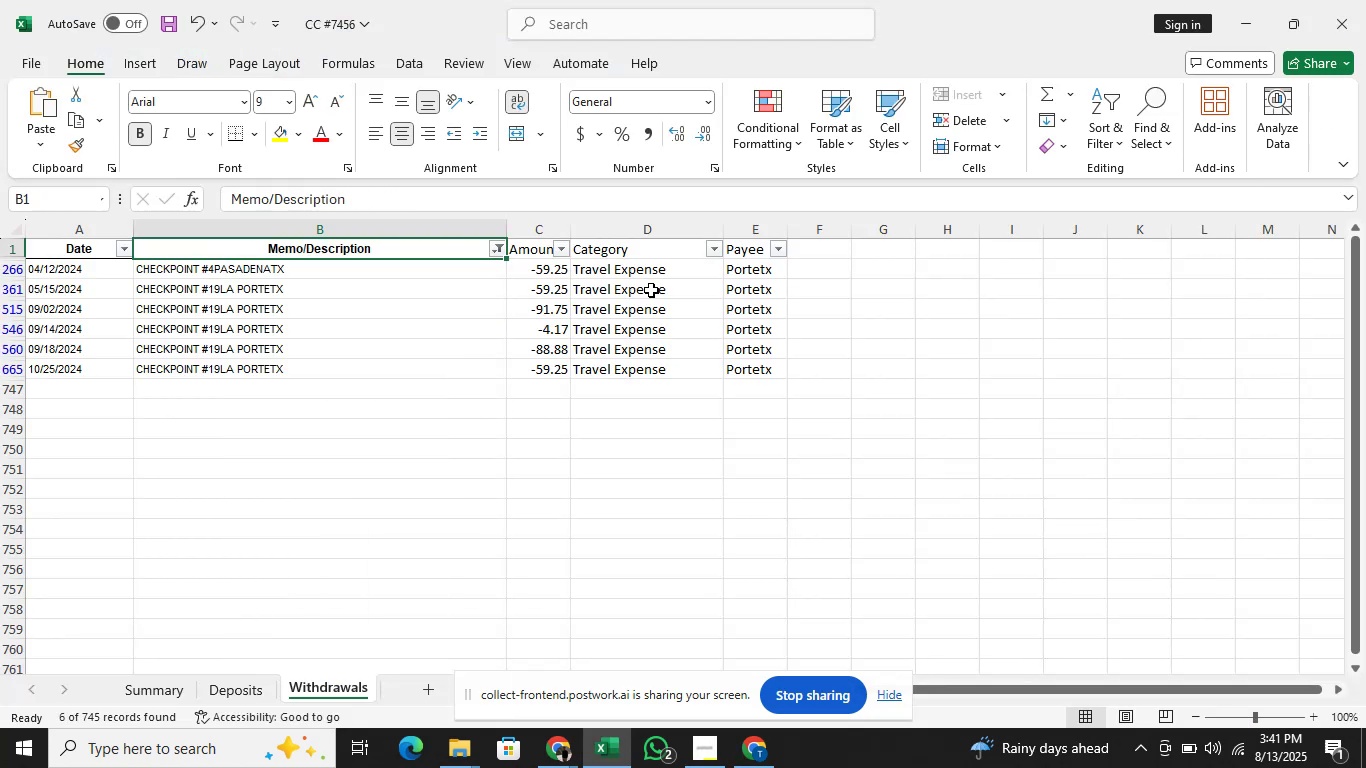 
key(ArrowDown)
 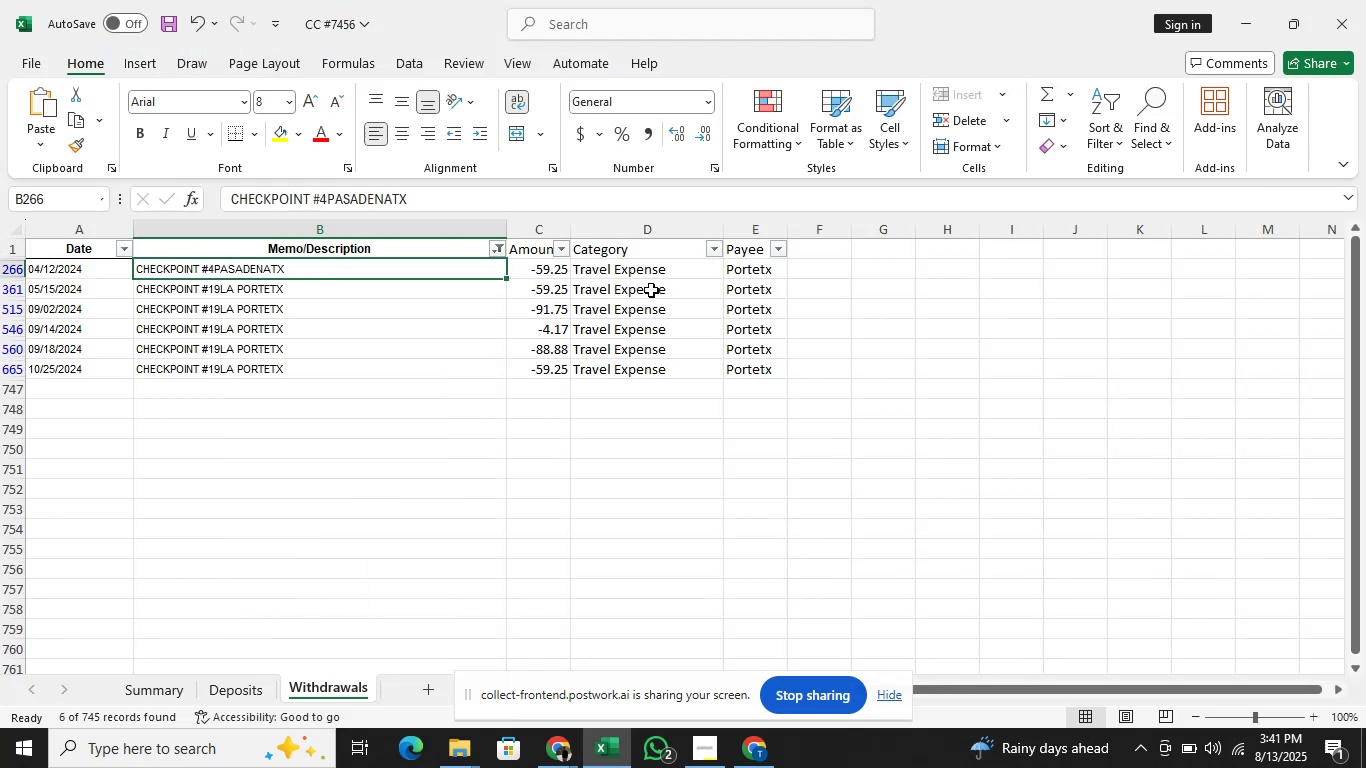 
key(ArrowRight)
 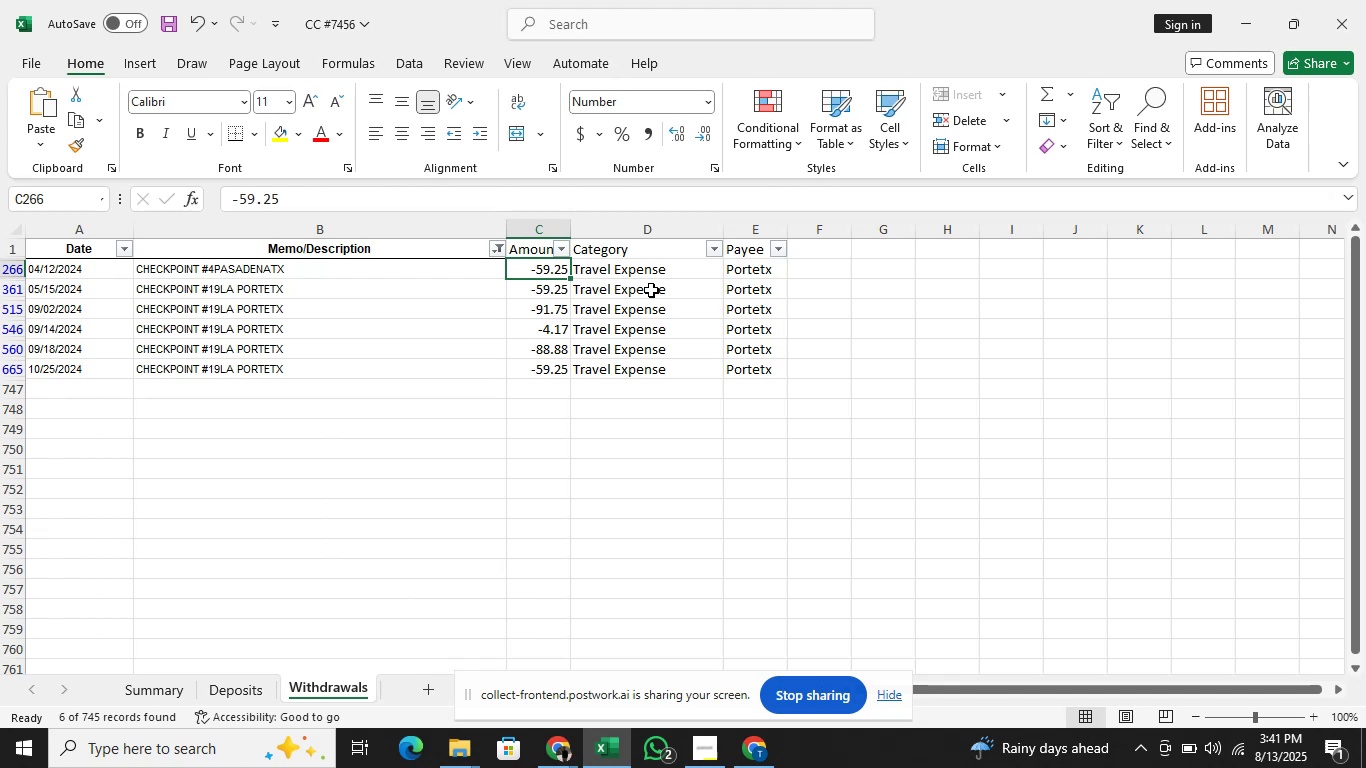 
key(Alt+AltLeft)
 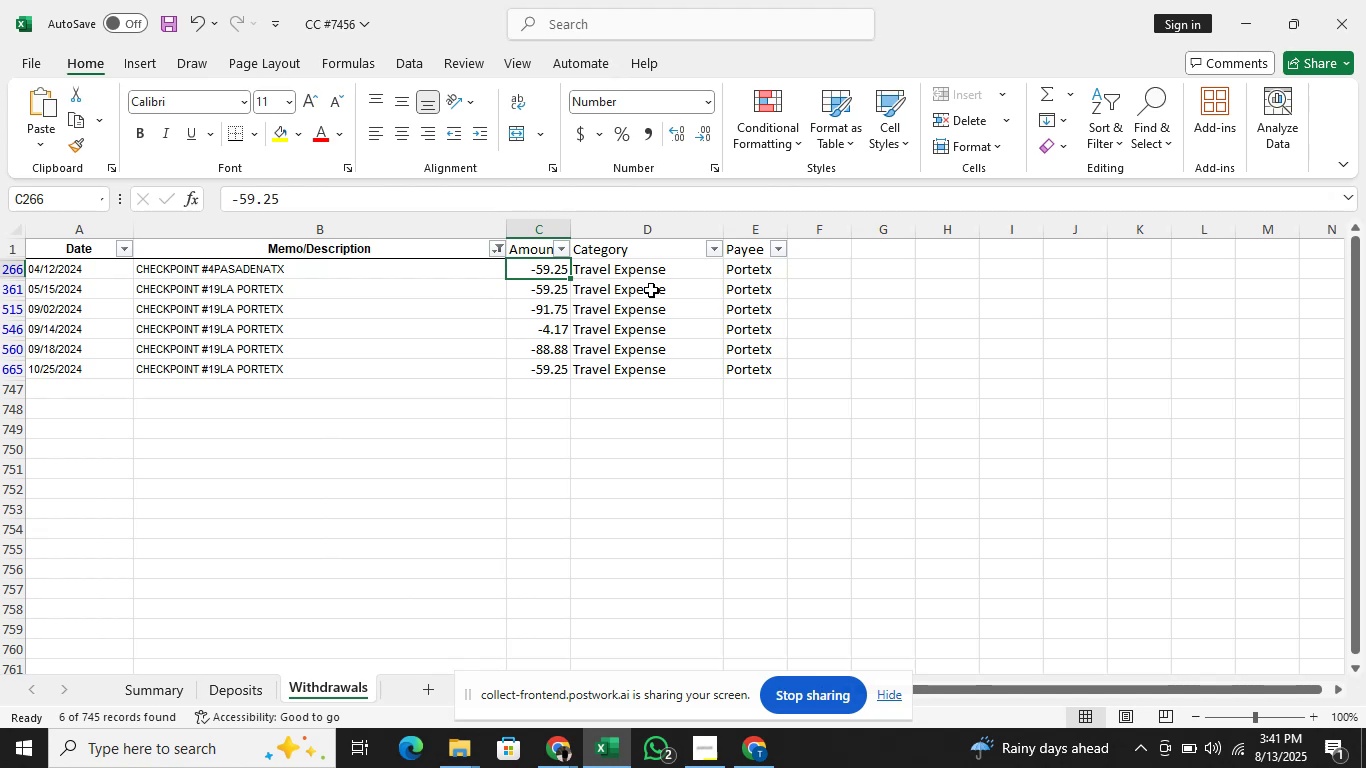 
key(Tab)
type(checkpoint)
 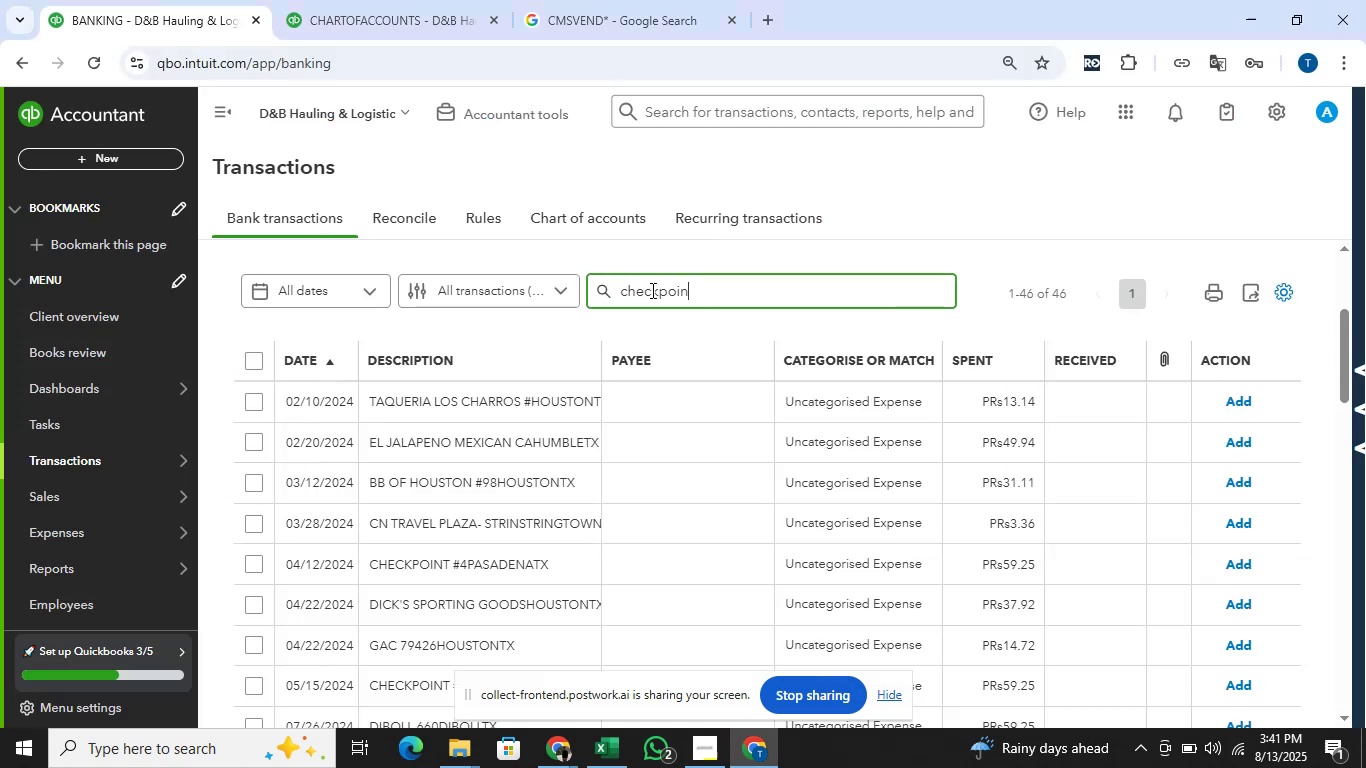 
key(Enter)
 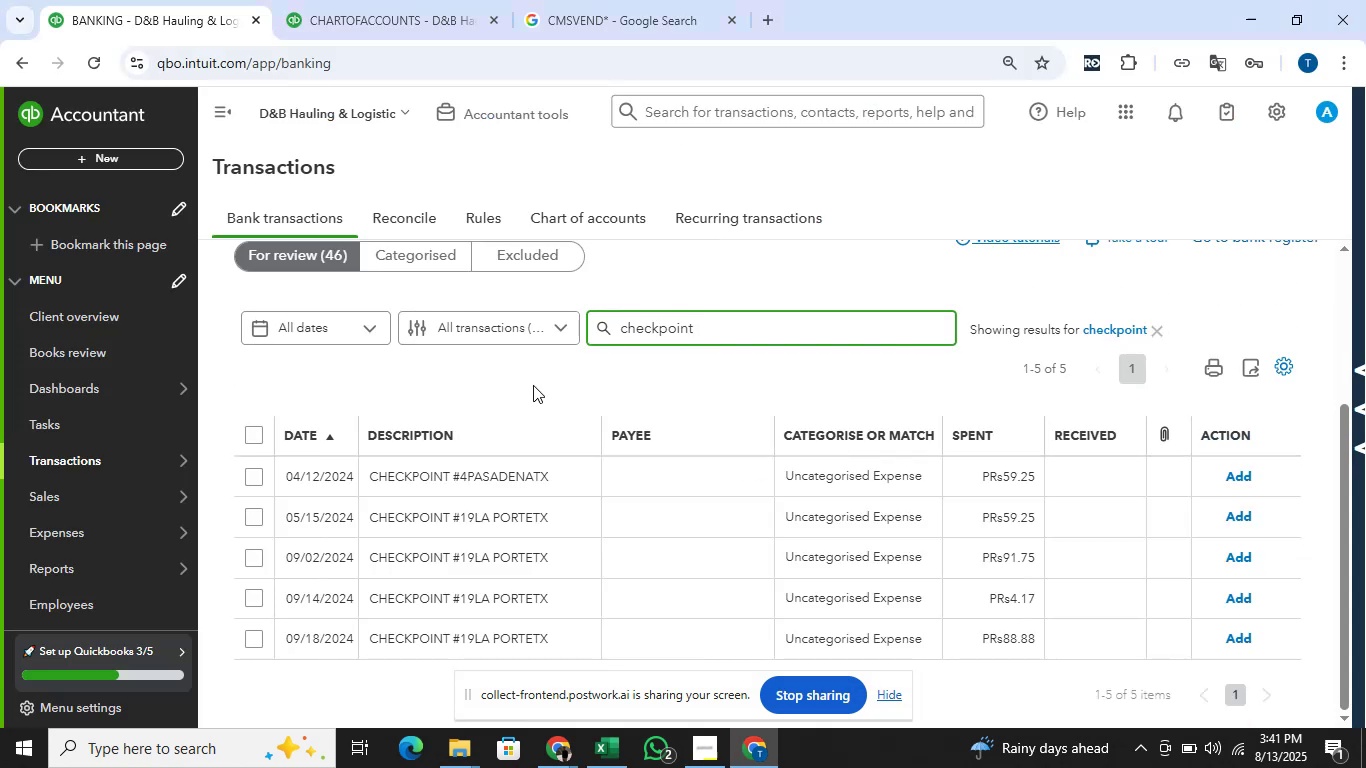 
left_click([258, 431])
 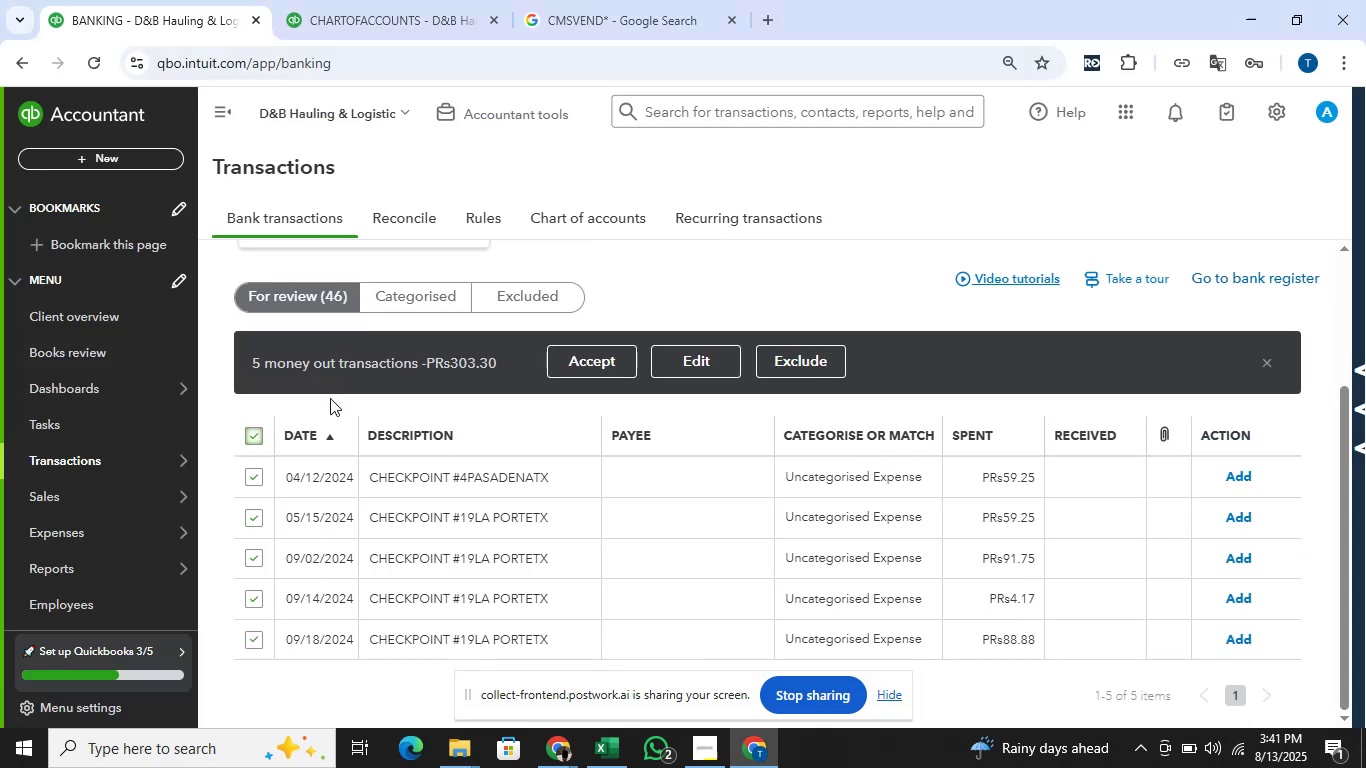 
key(Alt+AltLeft)
 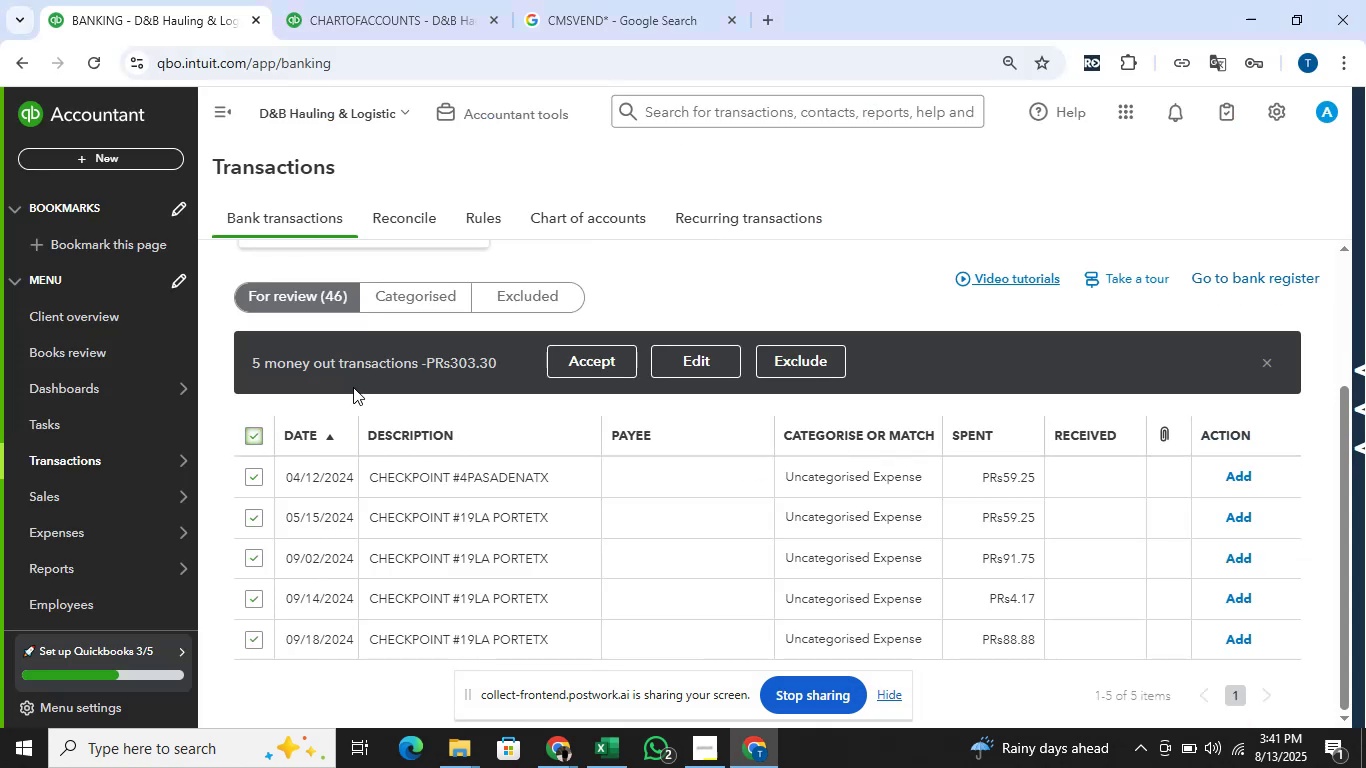 
key(Alt+Tab)
 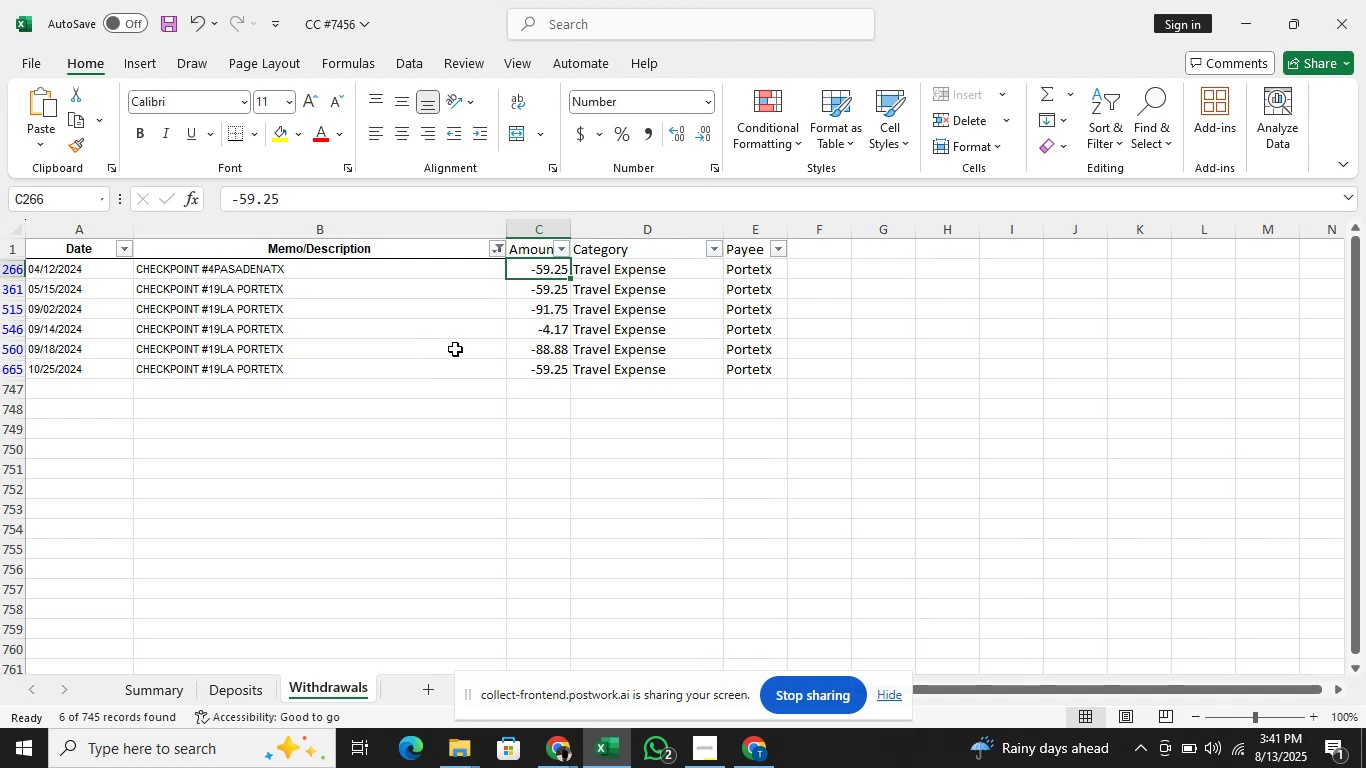 
key(Shift+ArrowDown)
 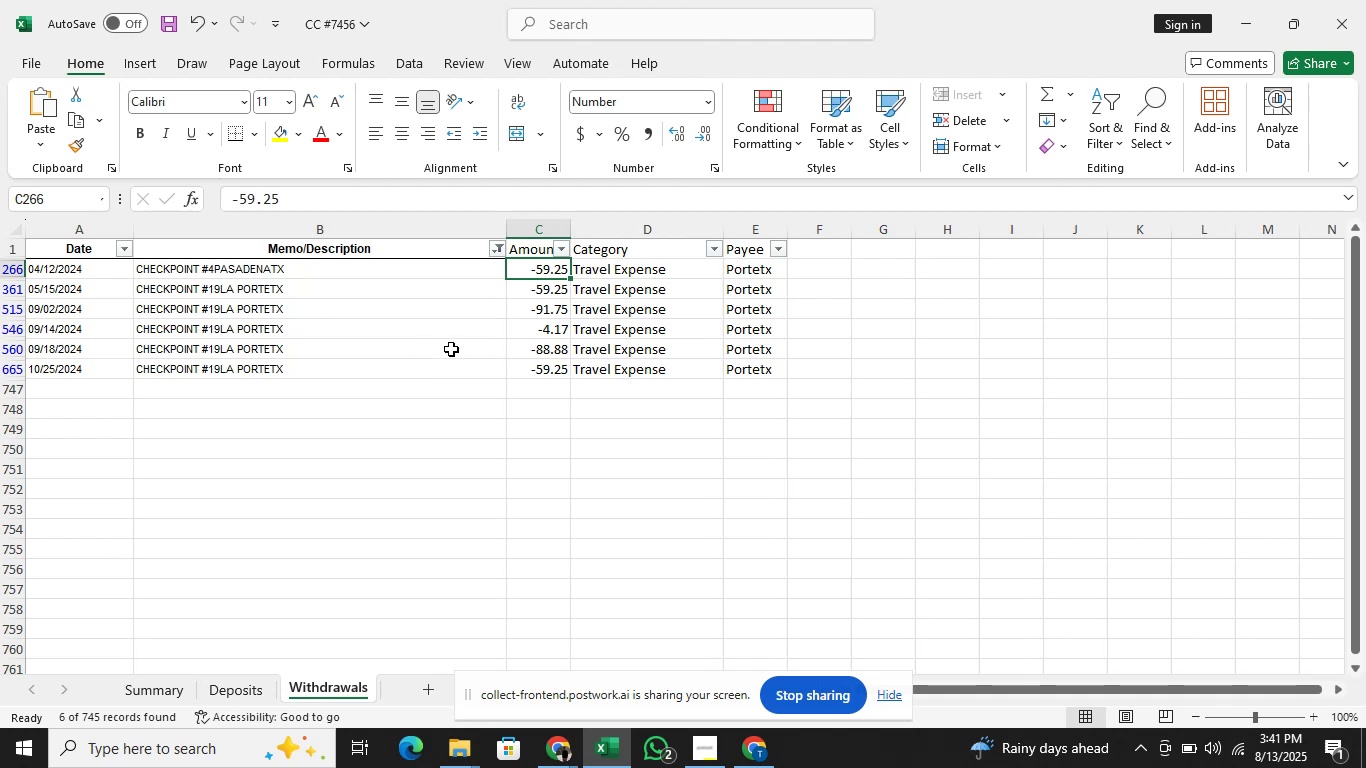 
key(Shift+ArrowDown)
 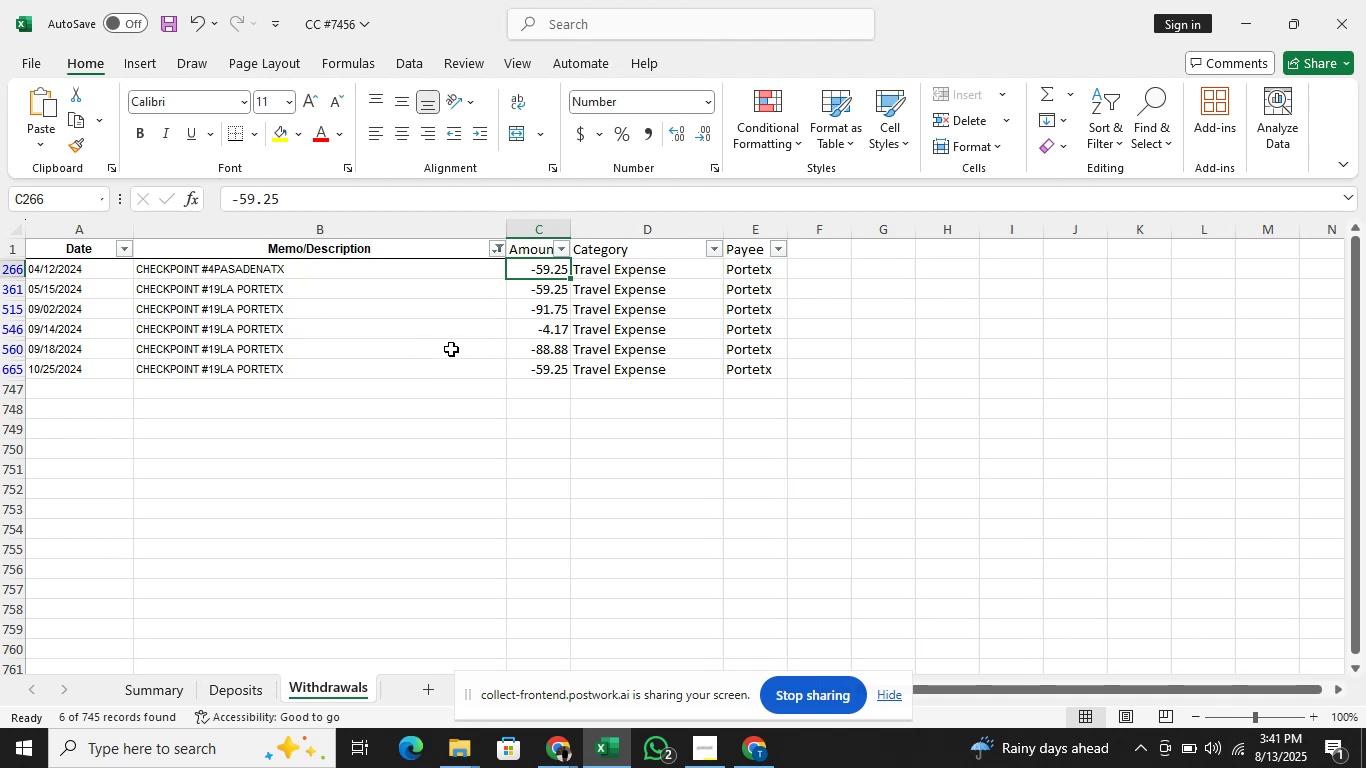 
key(Shift+ArrowDown)
 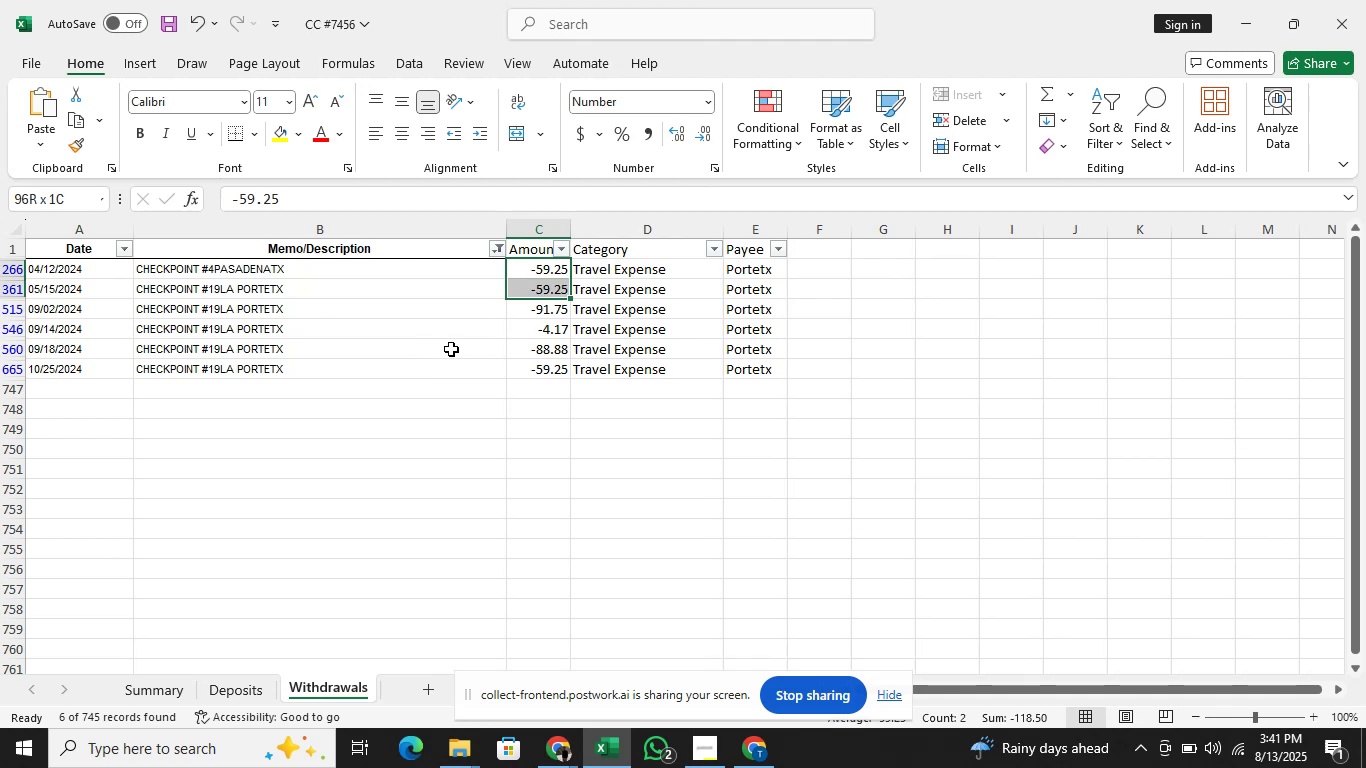 
key(Shift+ArrowDown)
 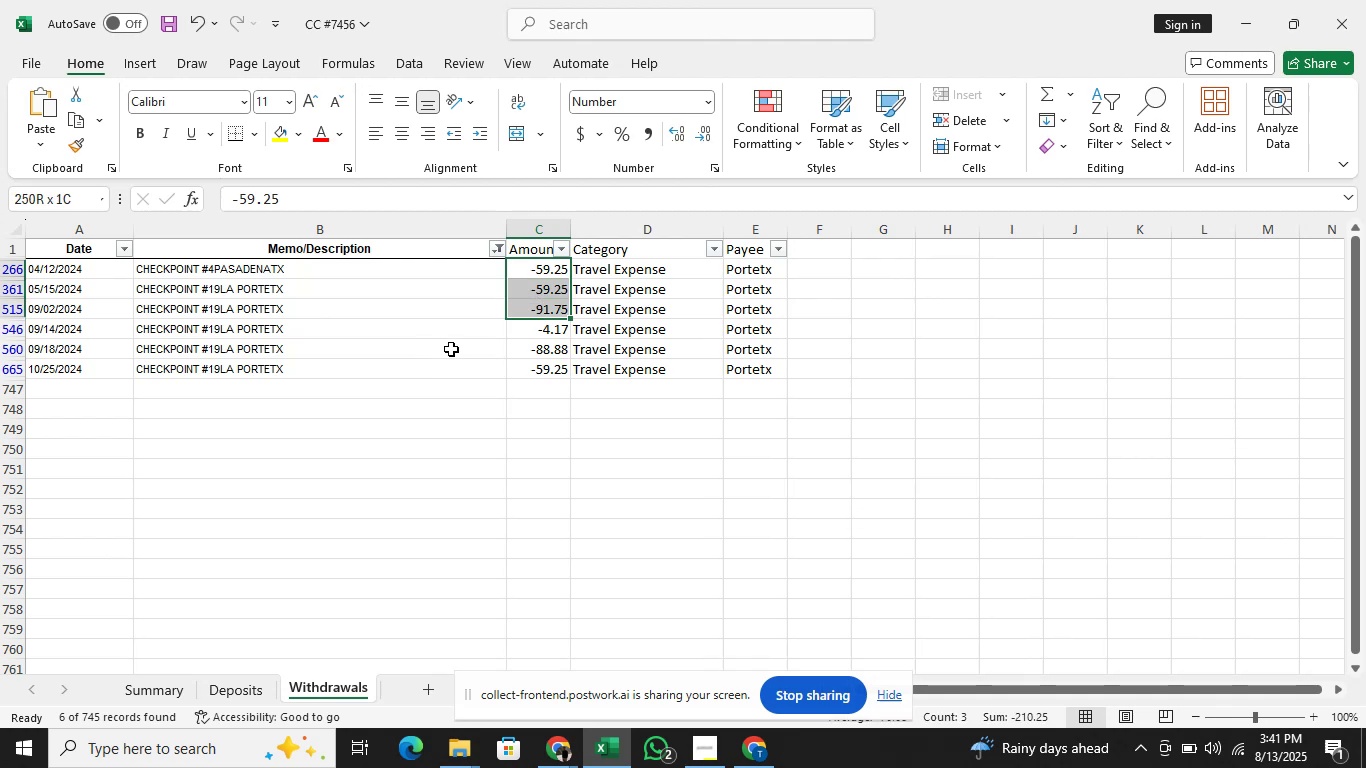 
key(Shift+ArrowDown)
 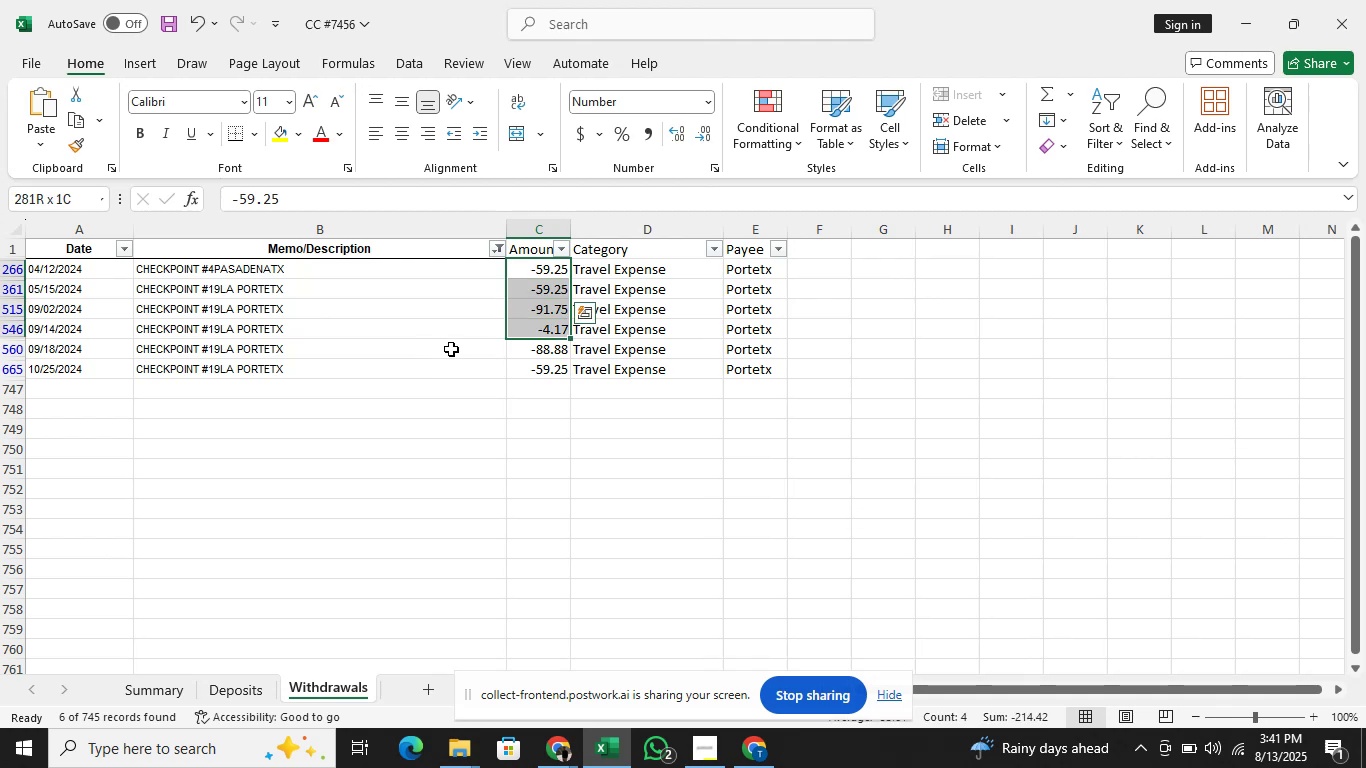 
key(Shift+ArrowDown)
 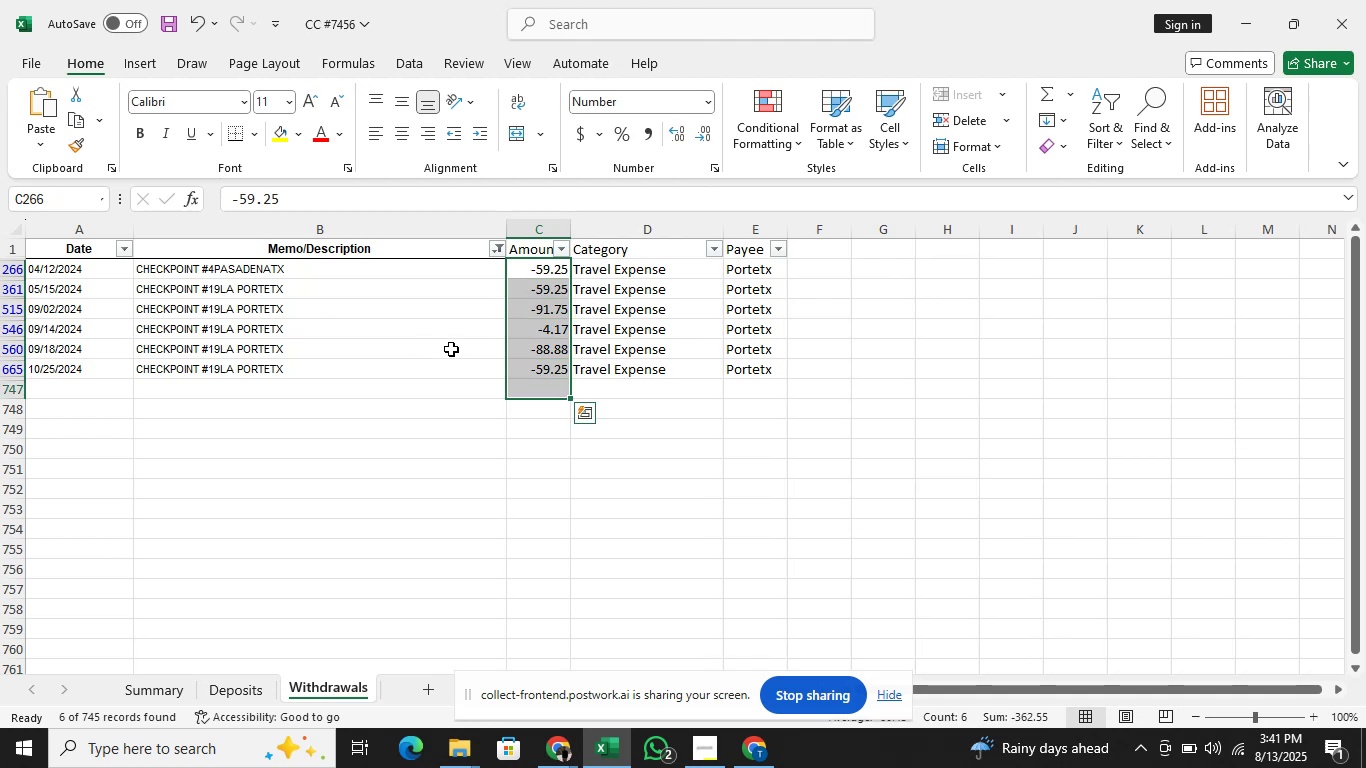 
key(Alt+AltLeft)
 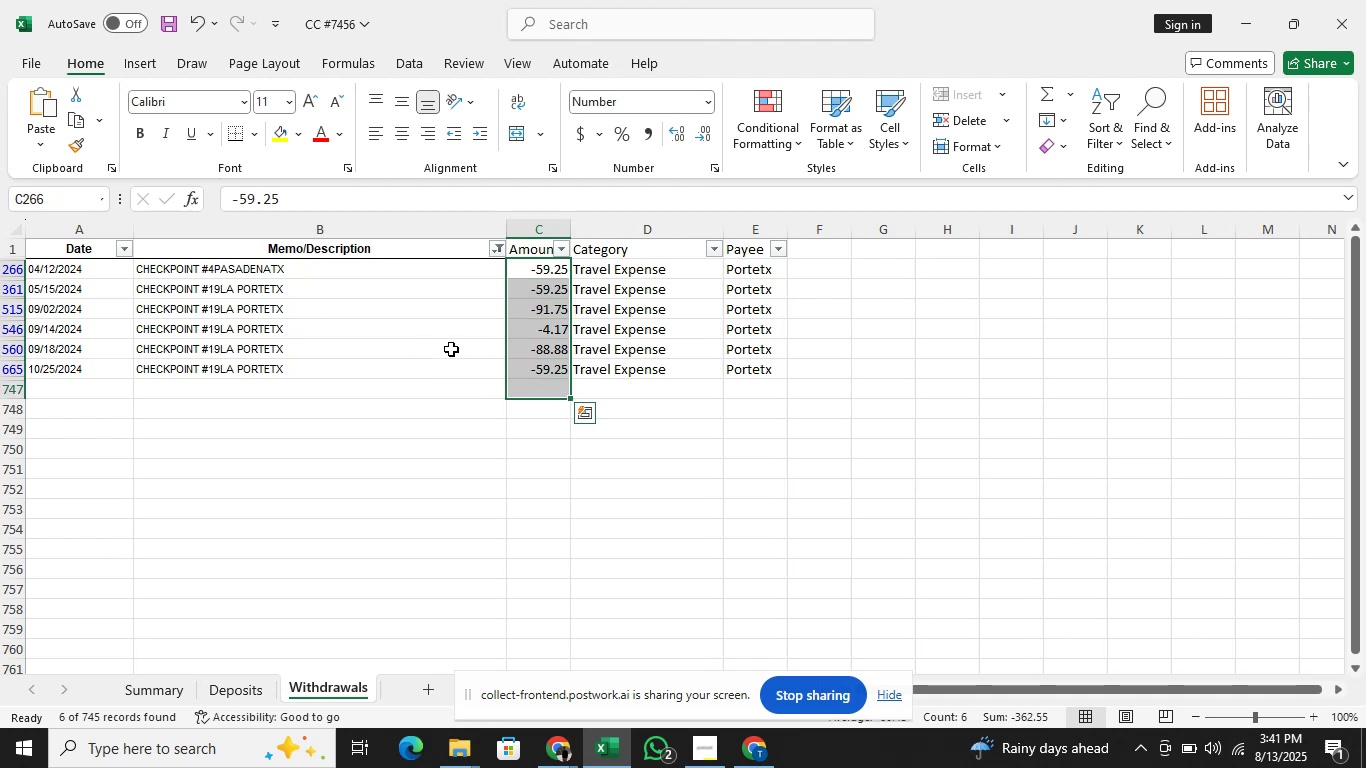 
key(Alt+Tab)
 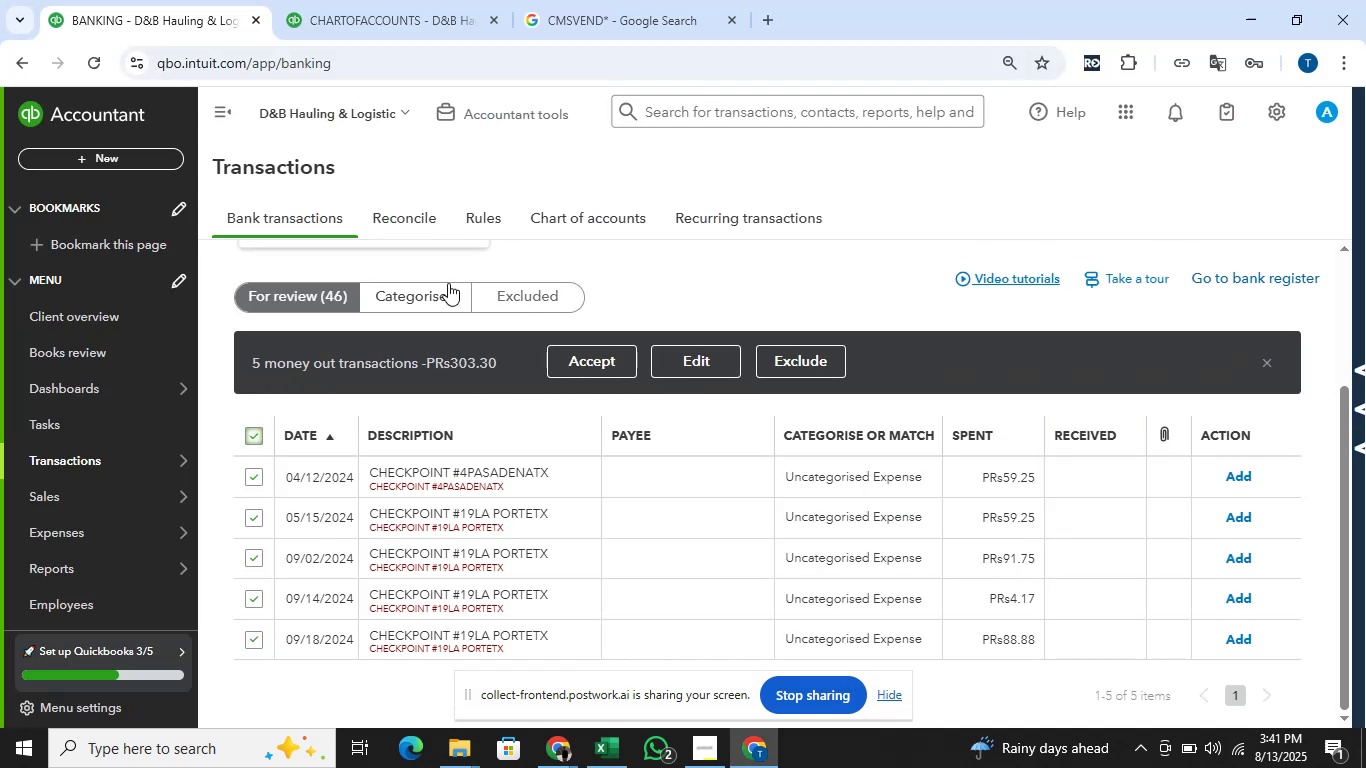 
left_click([442, 299])
 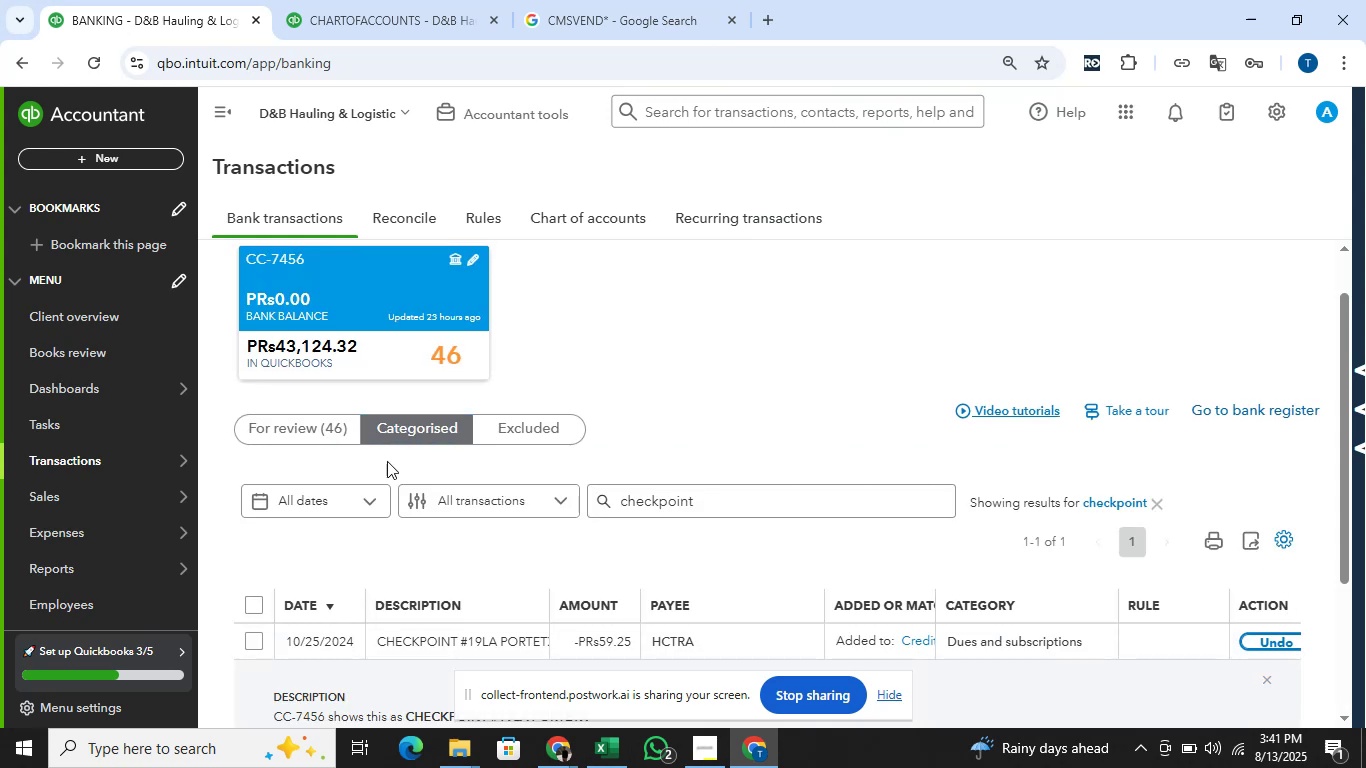 
wait(6.98)
 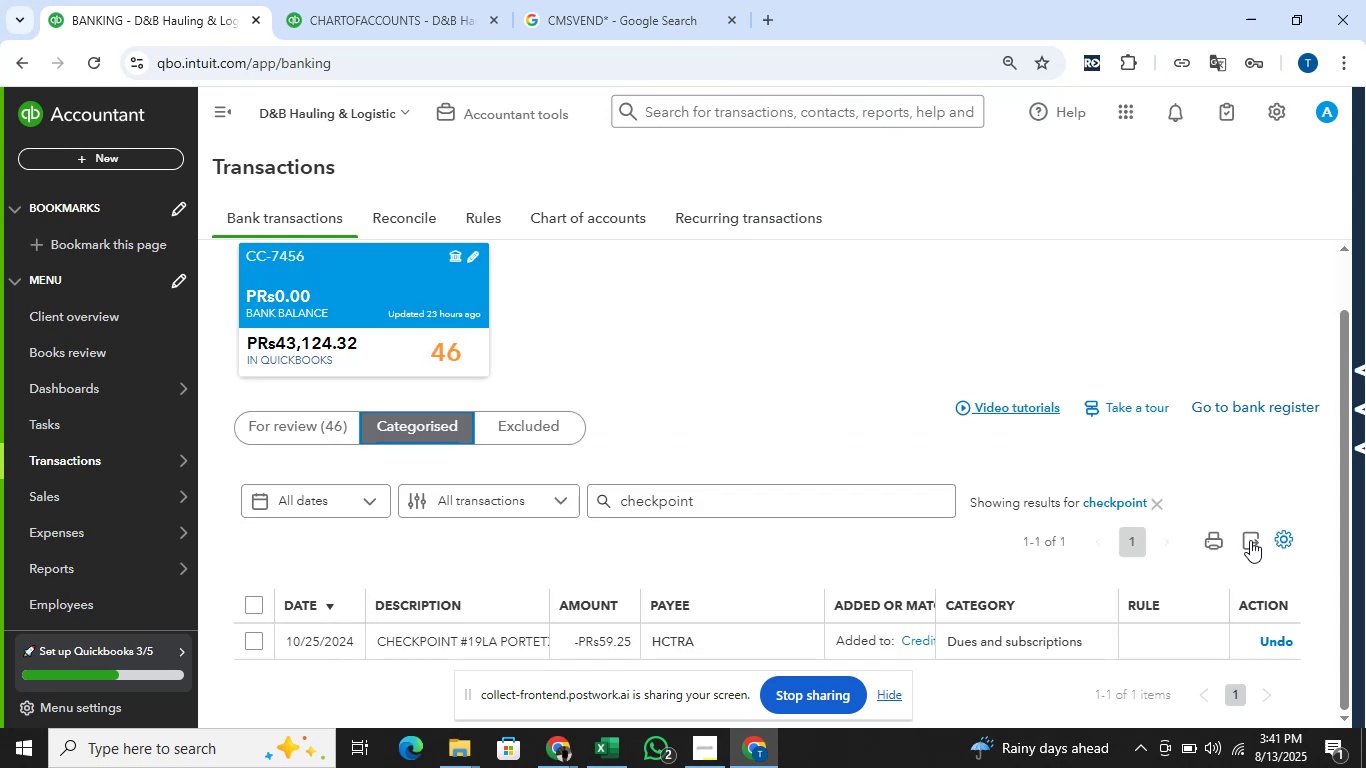 
scroll: coordinate [720, 403], scroll_direction: down, amount: 3.0
 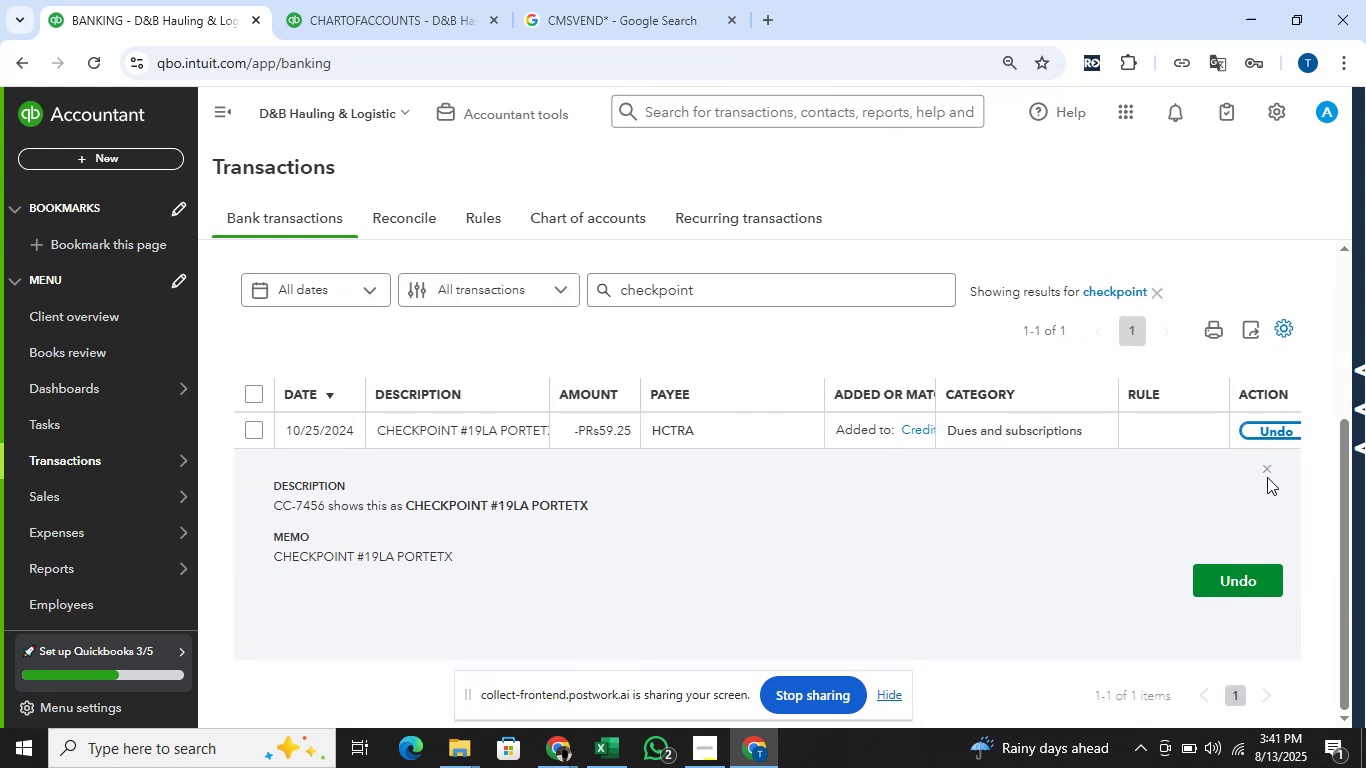 
double_click([1261, 462])
 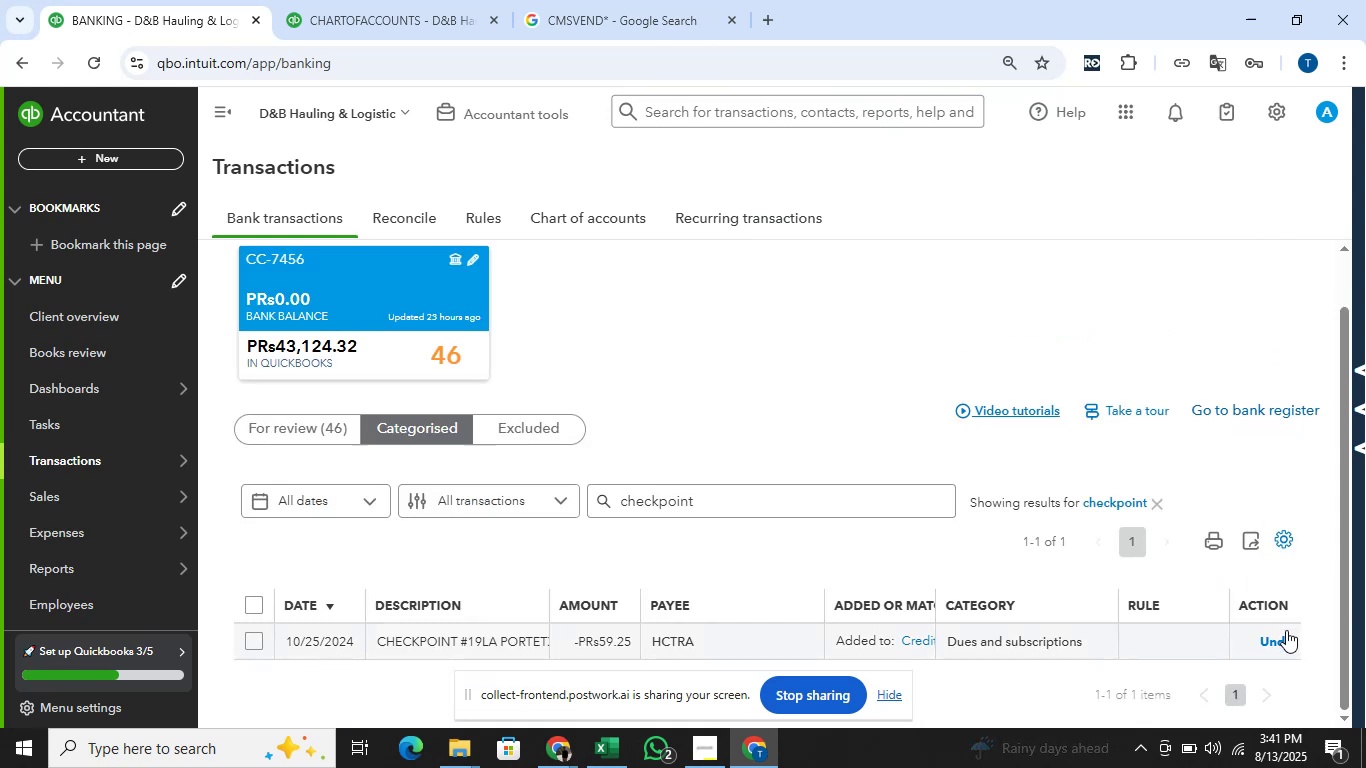 
left_click([1285, 635])
 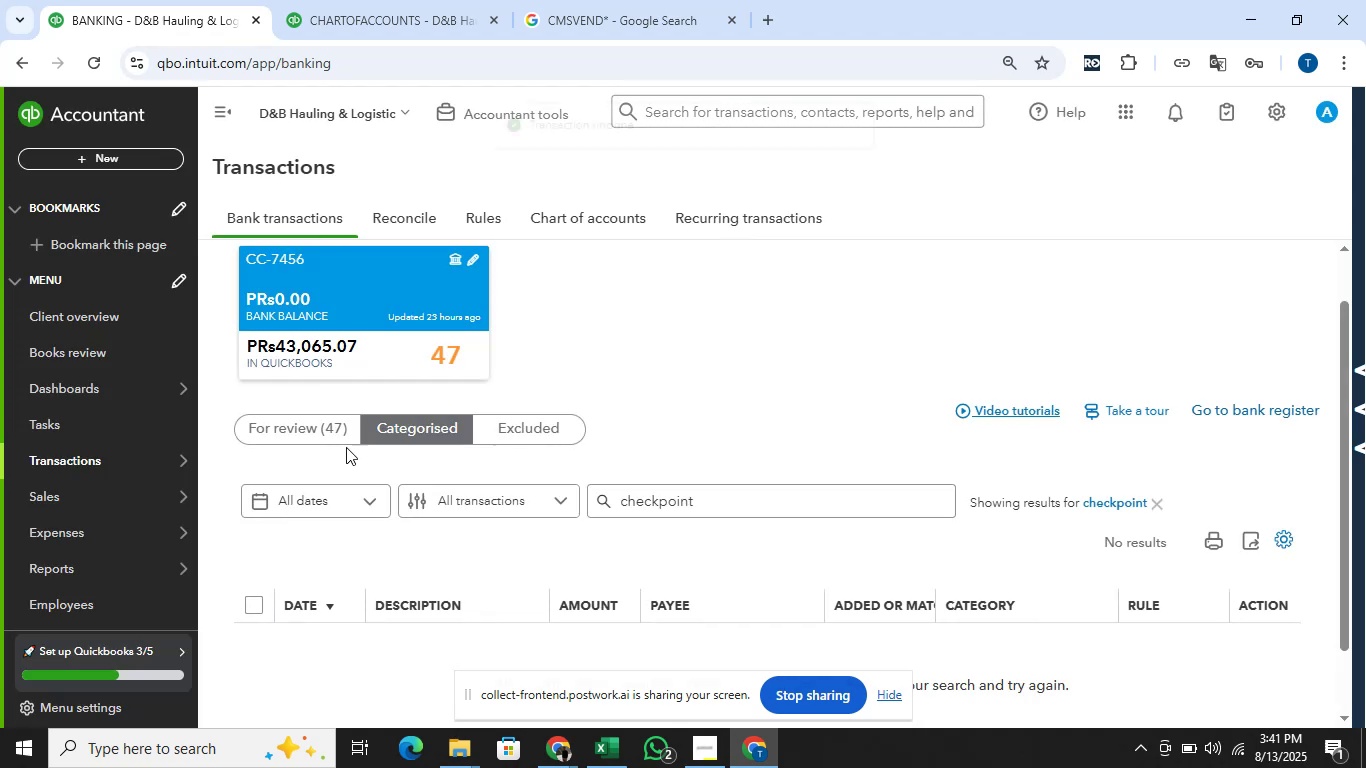 
left_click([310, 425])
 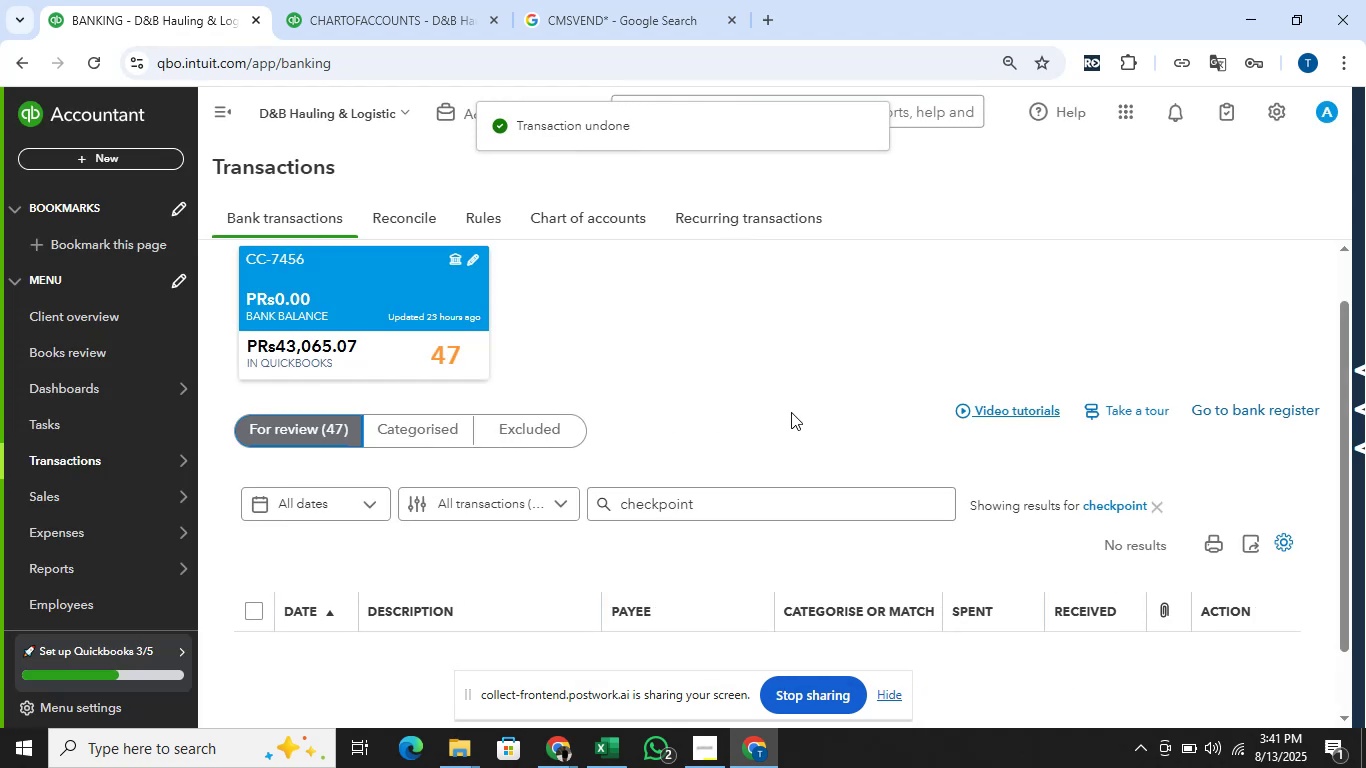 
scroll: coordinate [791, 412], scroll_direction: down, amount: 1.0
 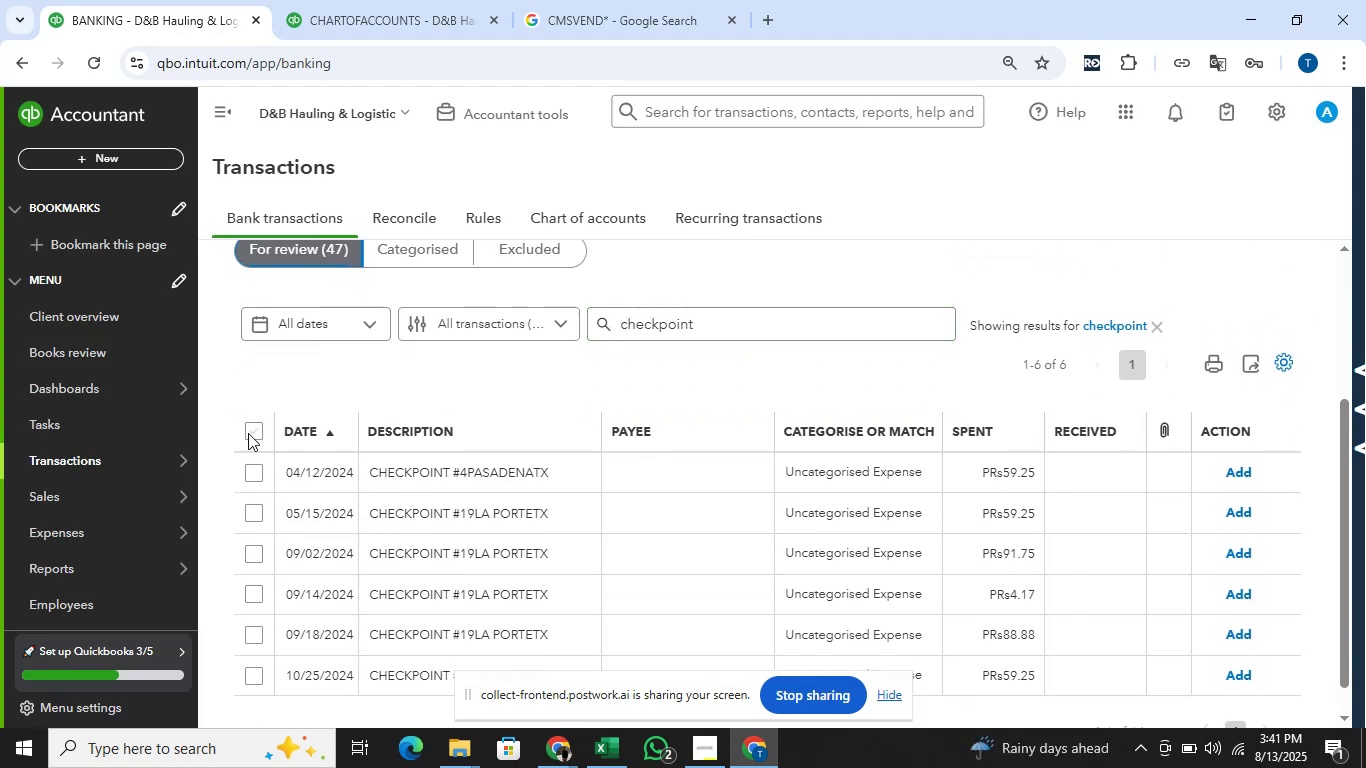 
left_click([252, 433])
 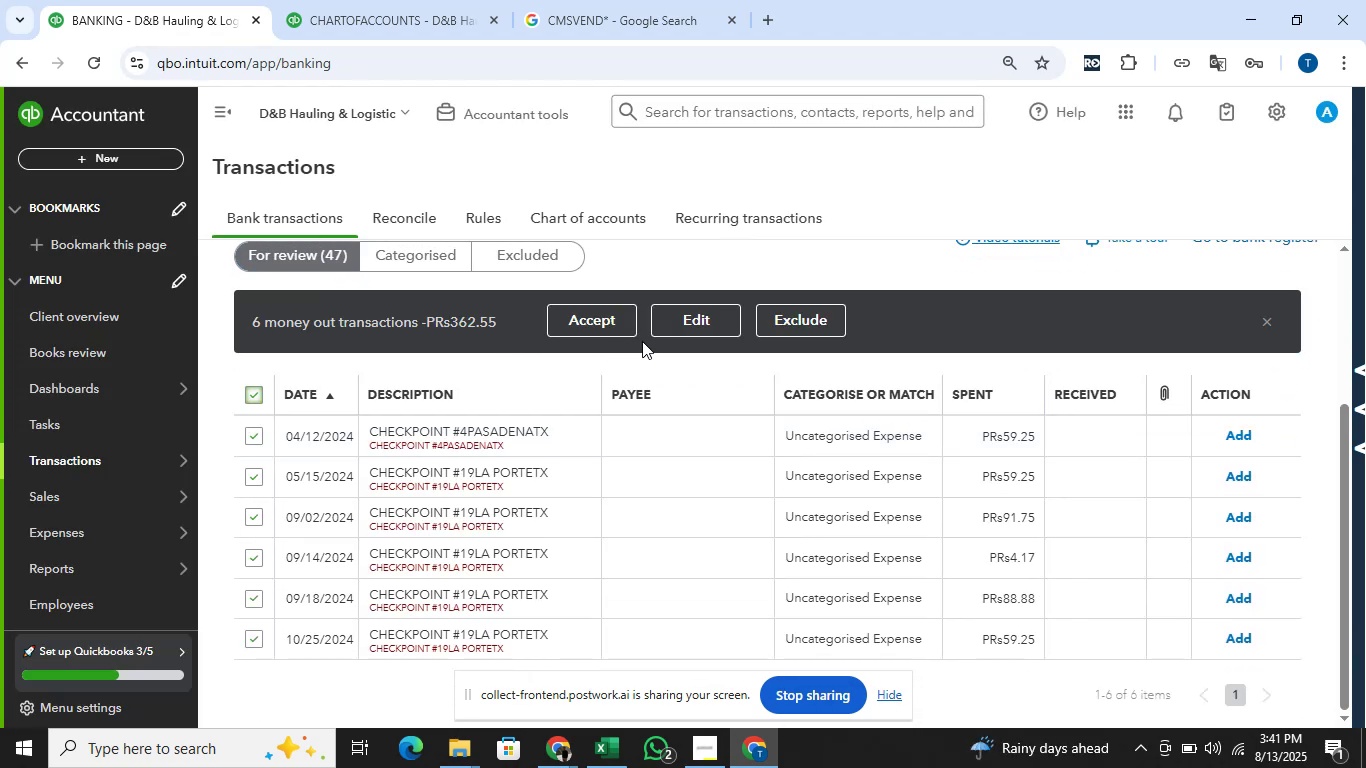 
left_click([697, 320])
 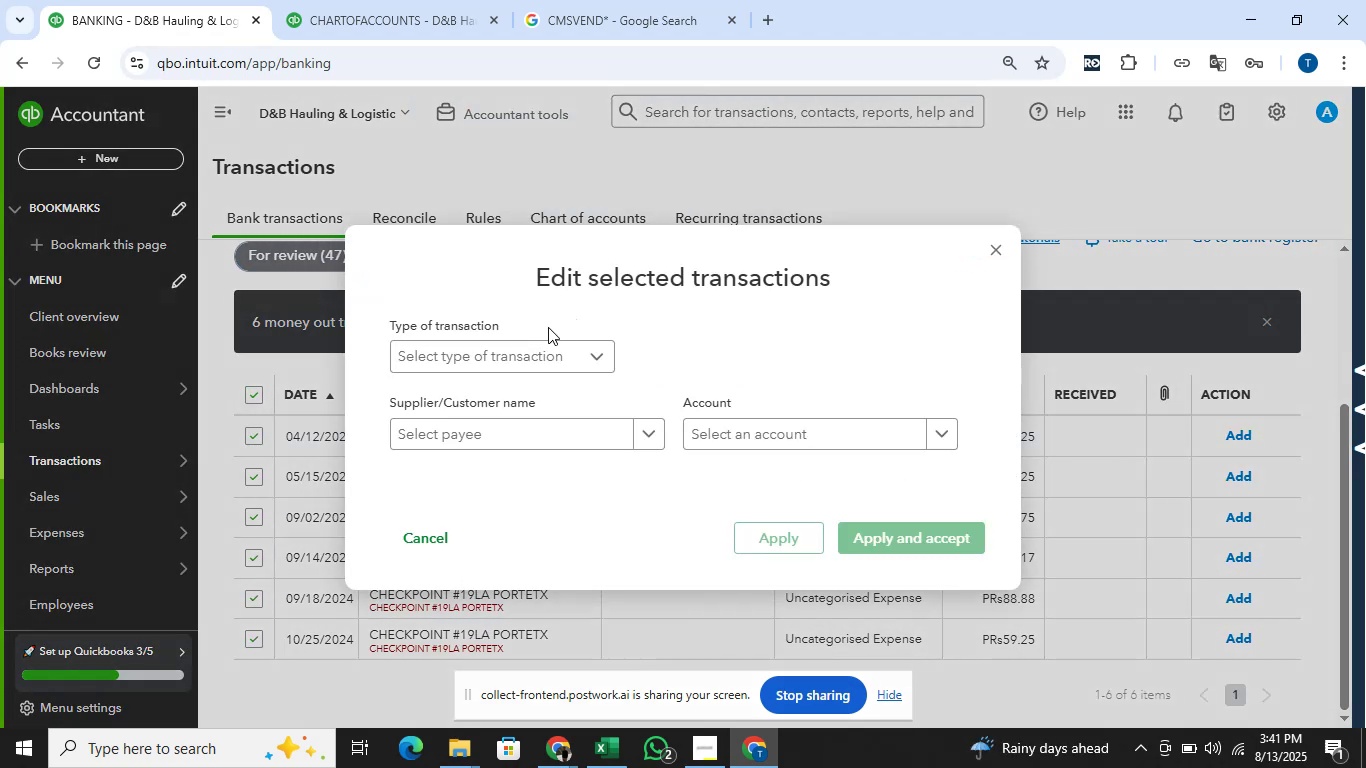 
left_click([549, 350])
 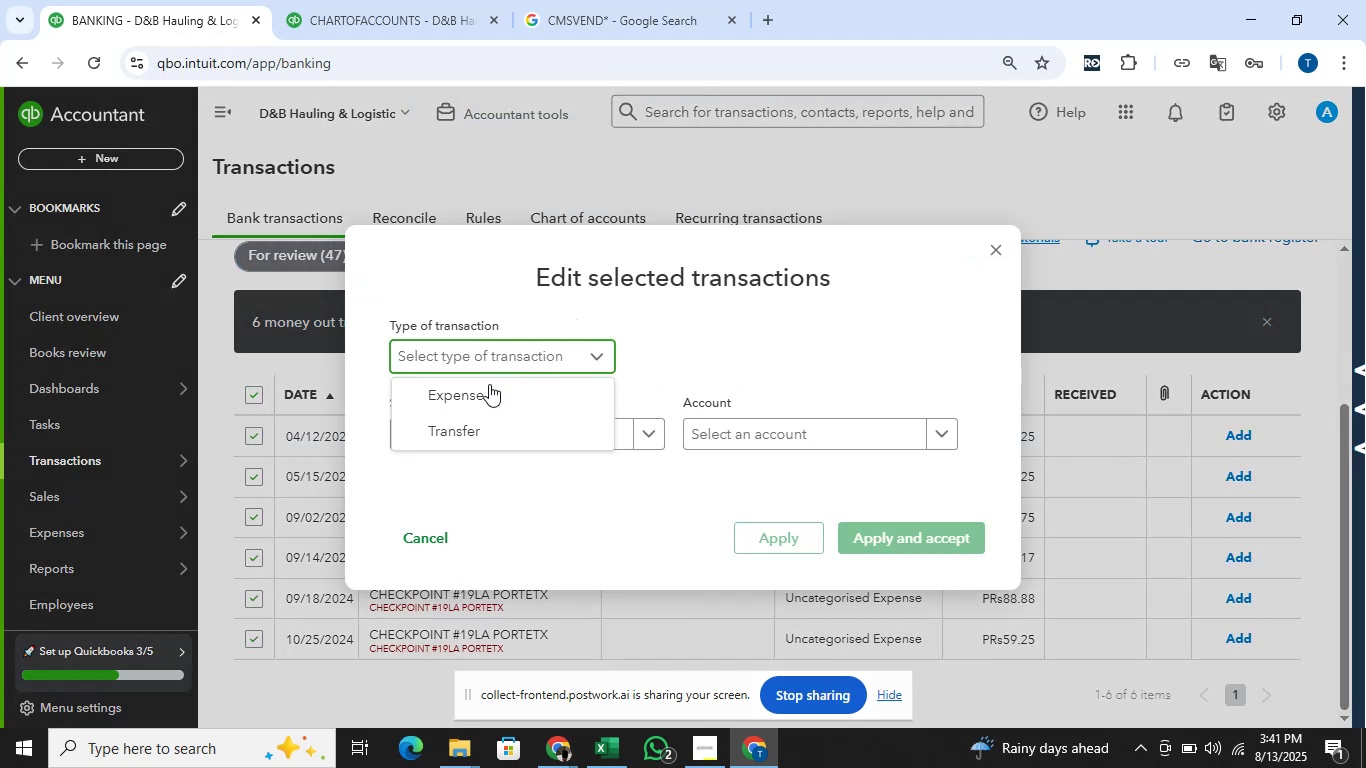 
left_click([489, 384])
 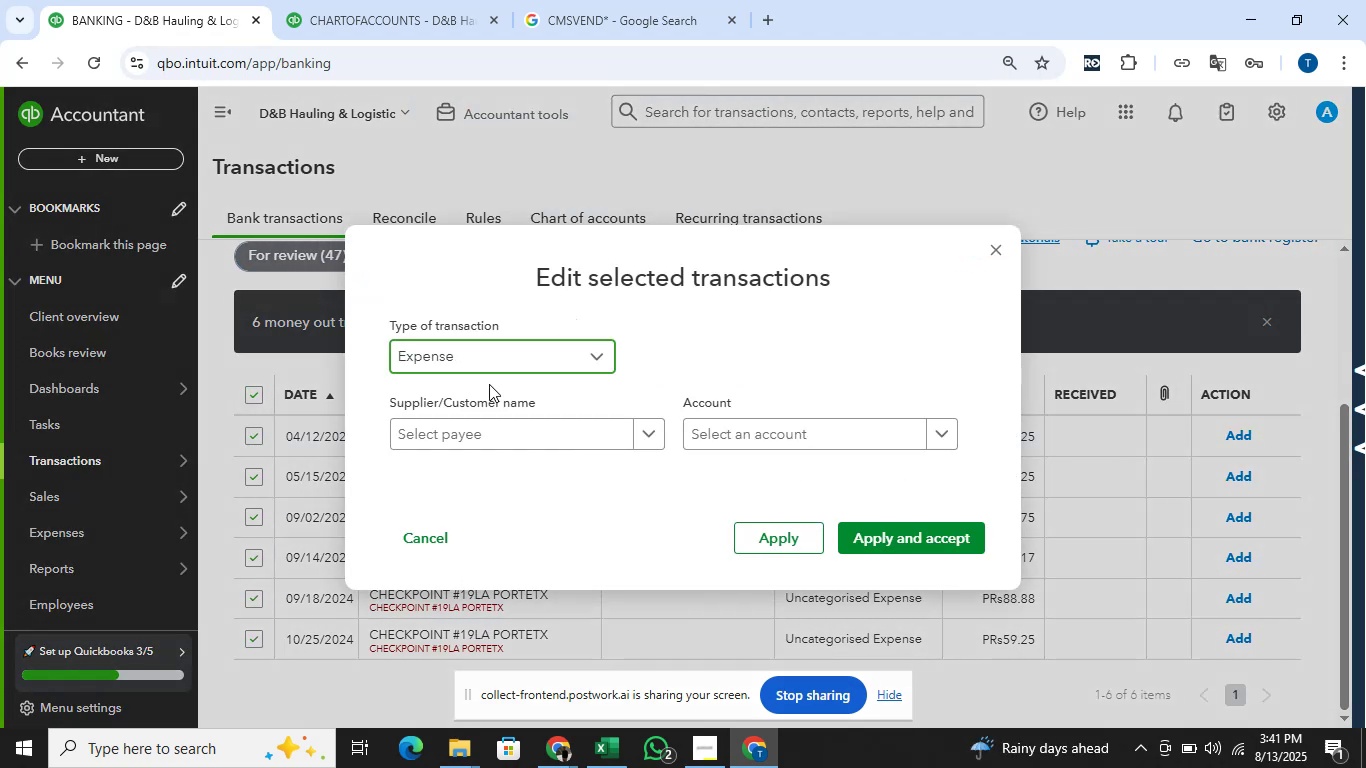 
key(Alt+AltLeft)
 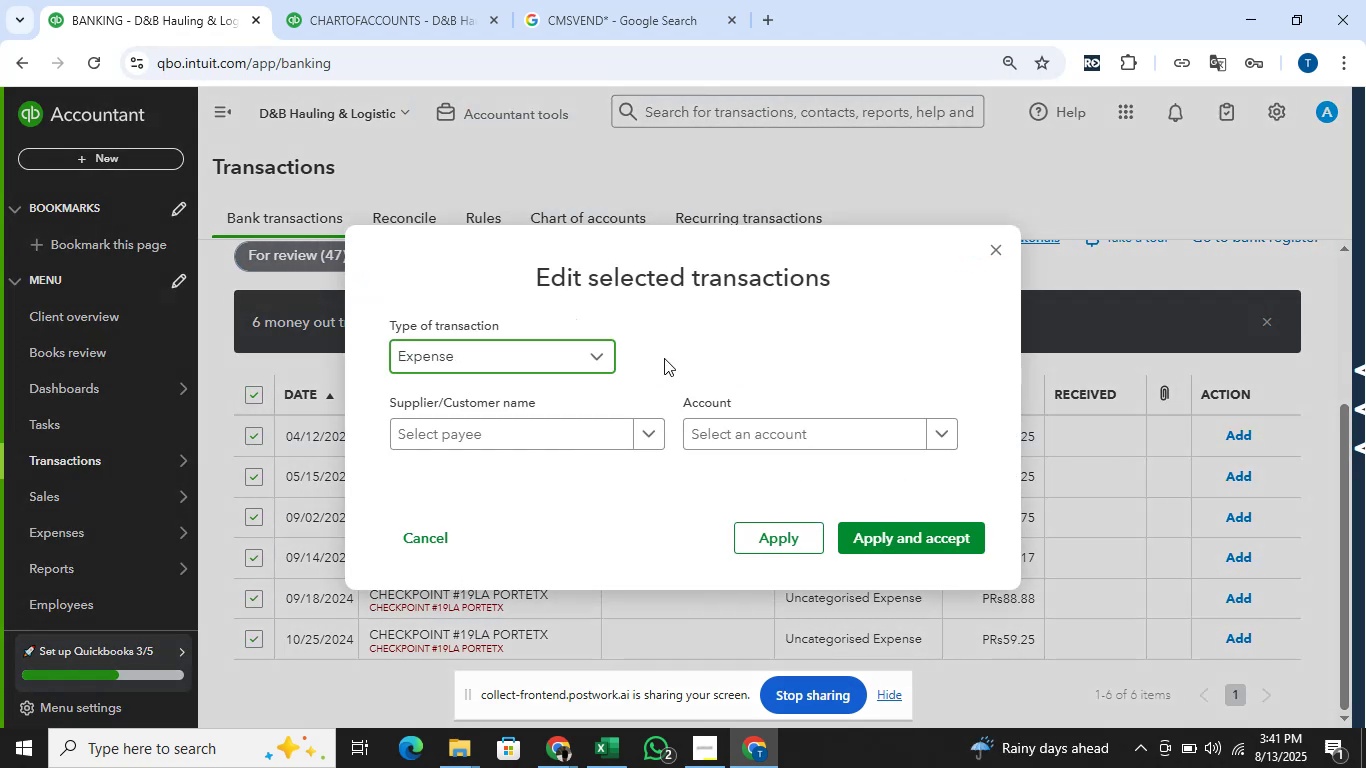 
key(Alt+Tab)
 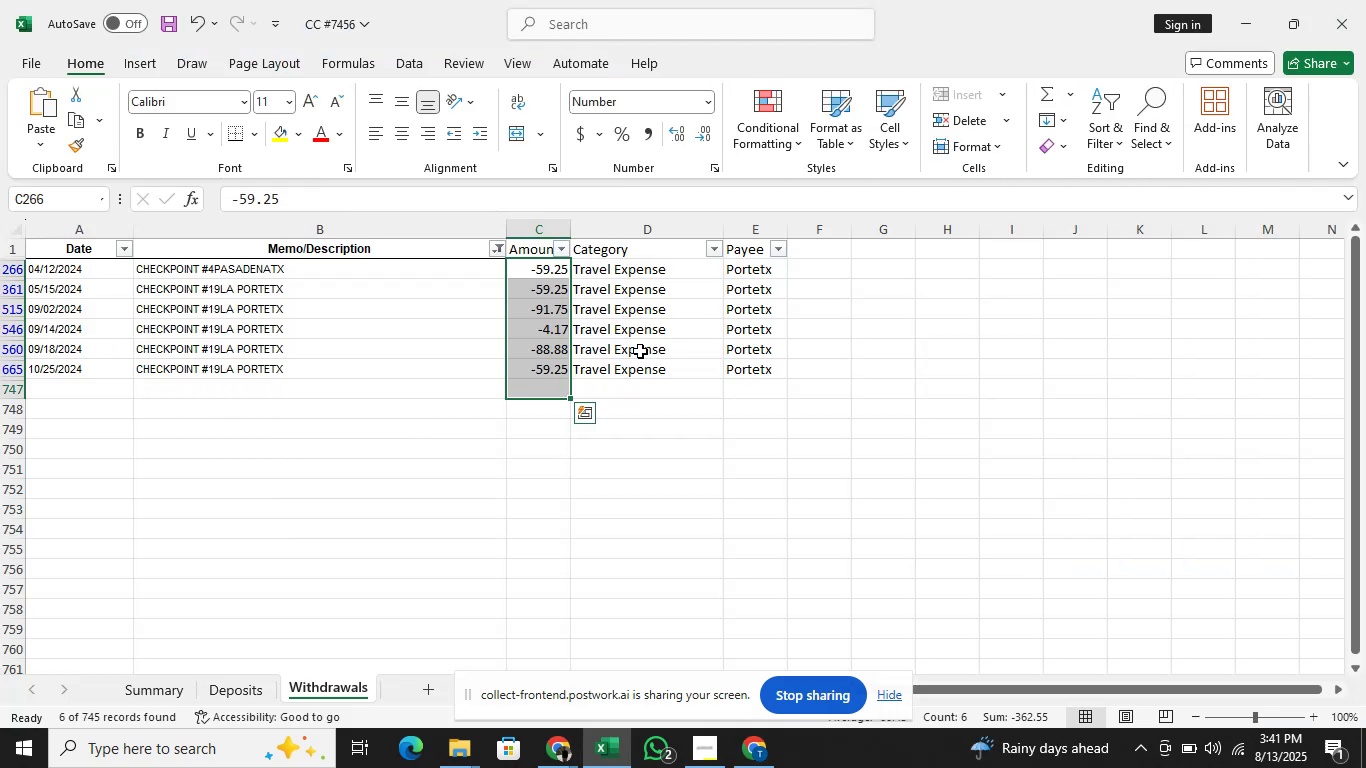 
key(Alt+AltLeft)
 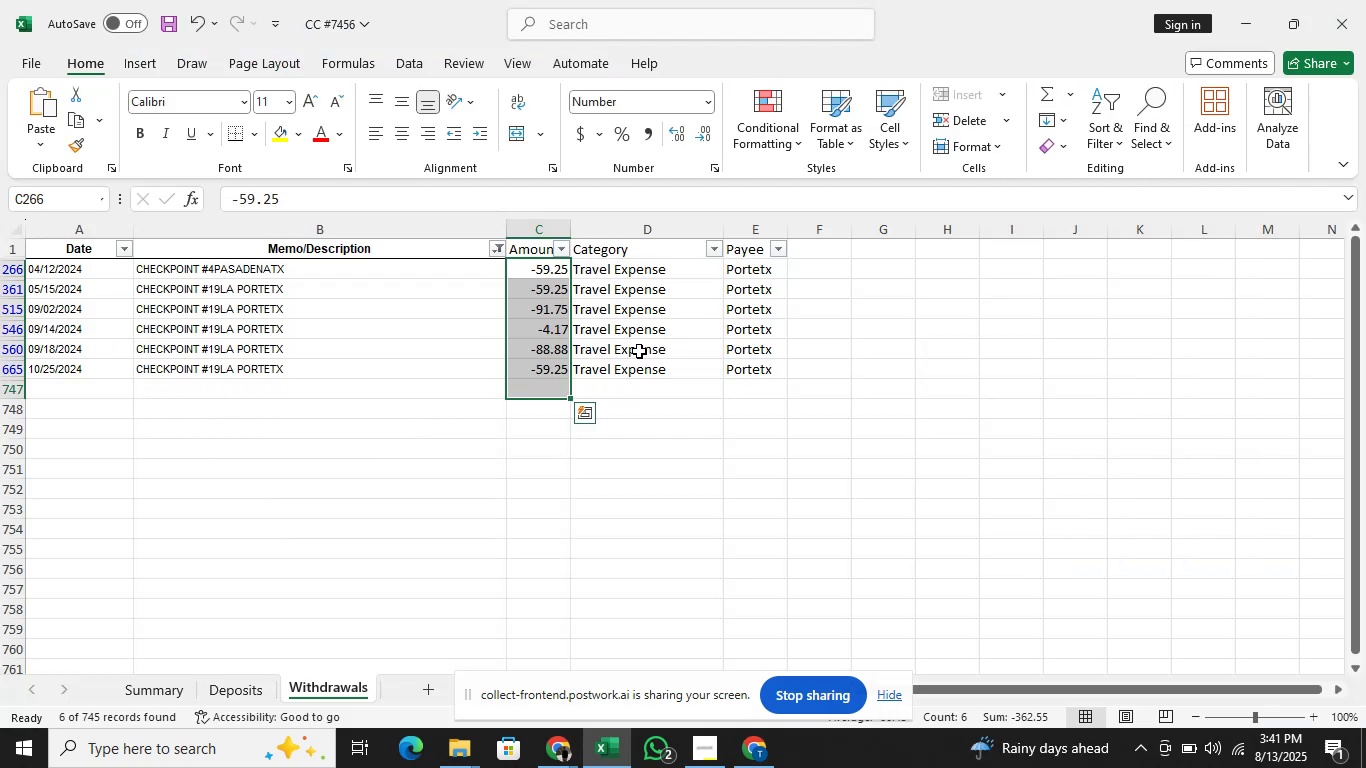 
key(Alt+Tab)
 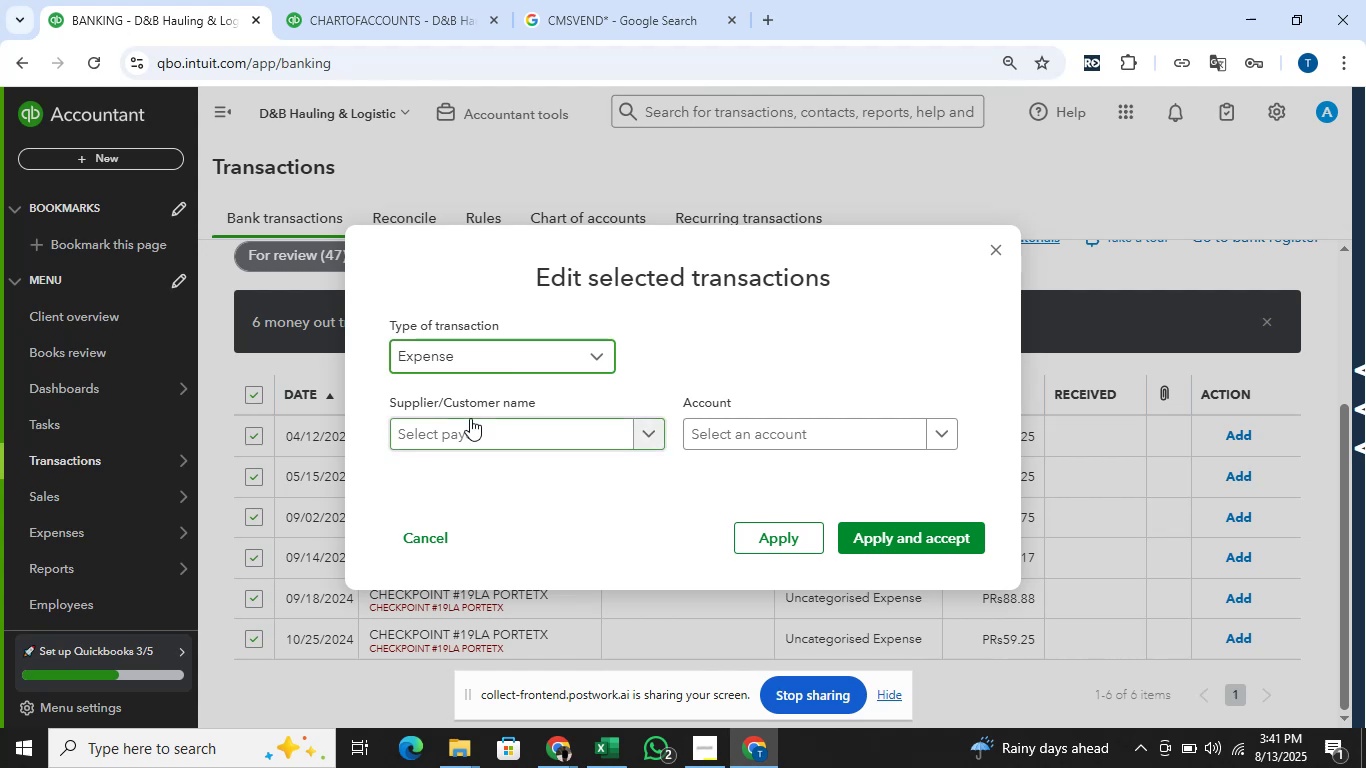 
left_click([478, 421])
 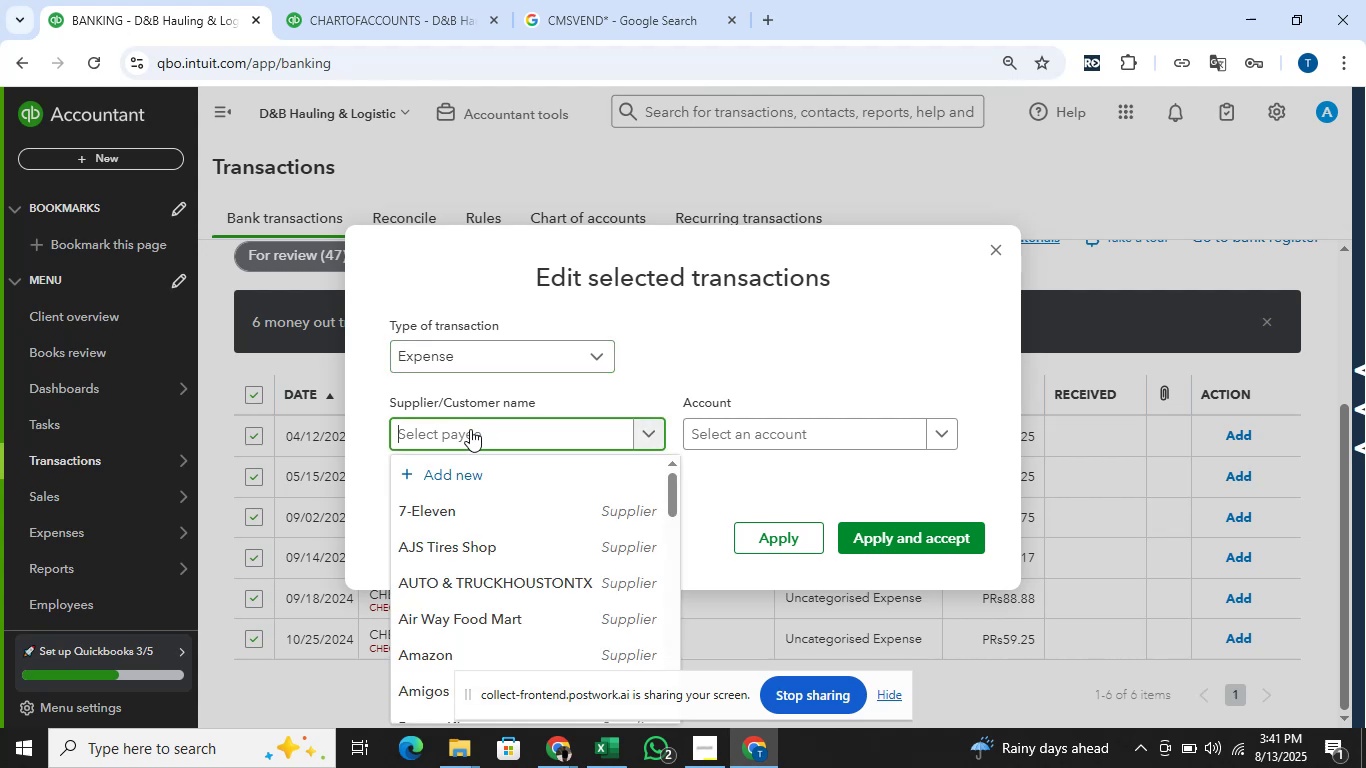 
type(Portetx)
 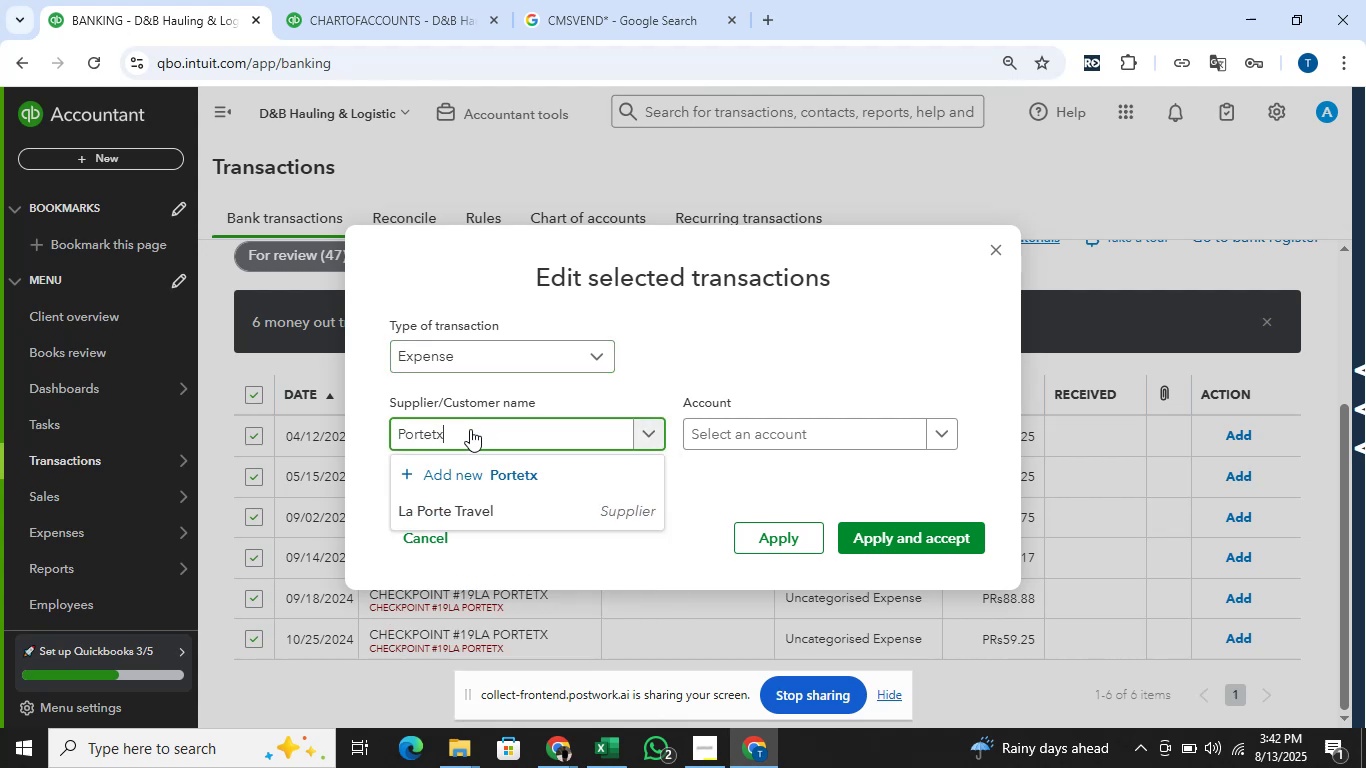 
key(Alt+AltLeft)
 